 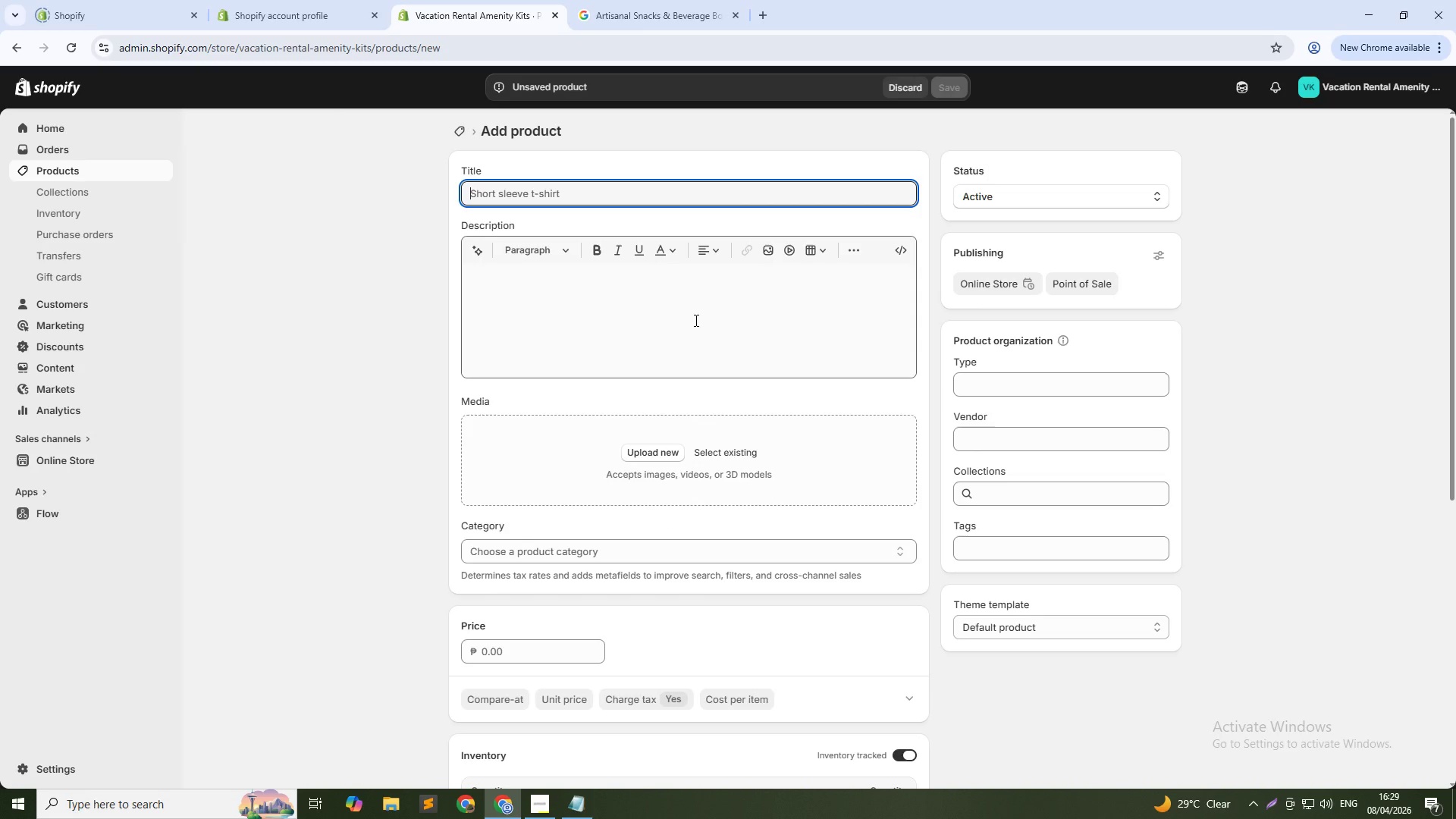 
type(Guest Experience Welcome Card Kit)
 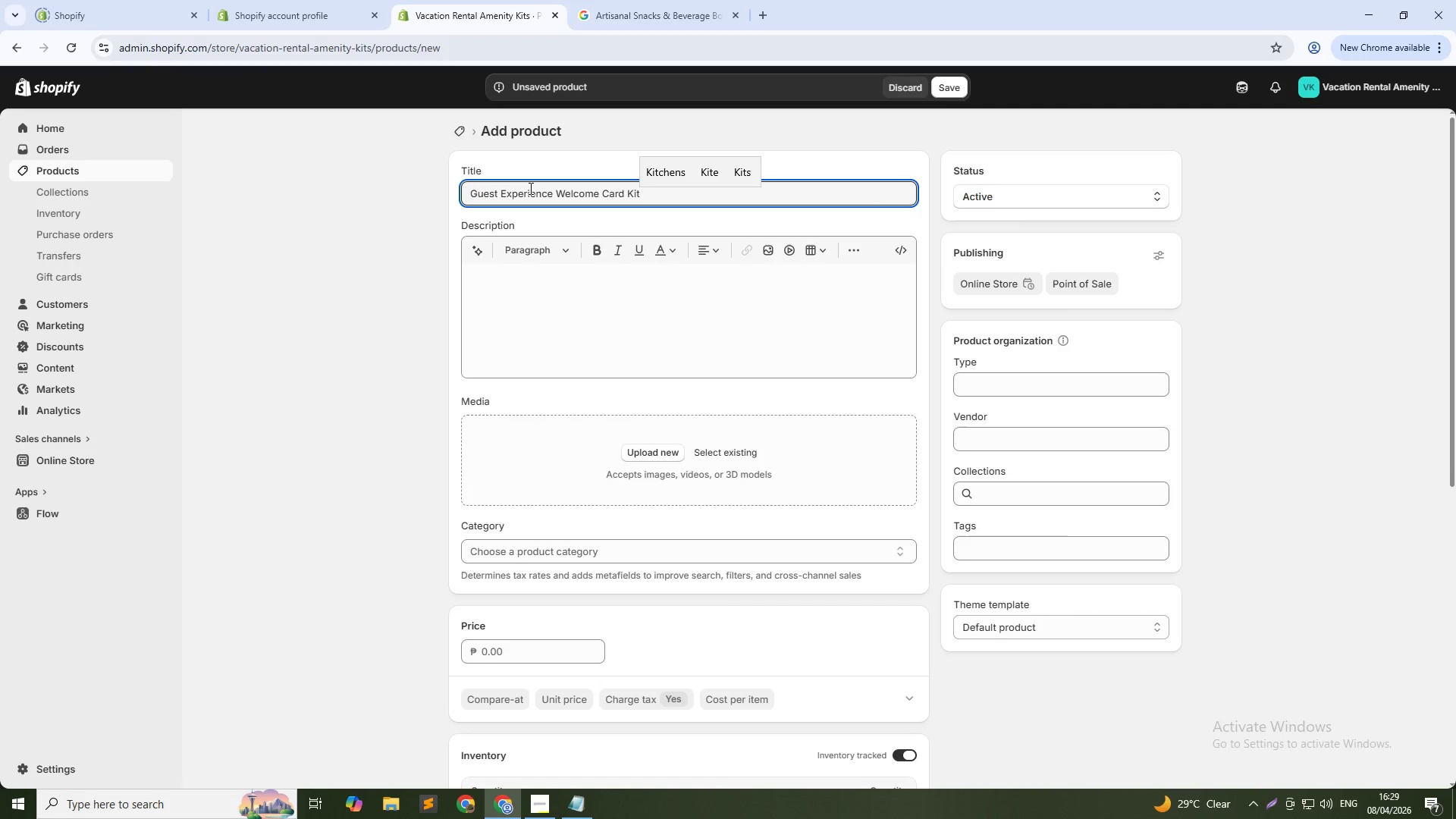 
left_click([556, 280])
 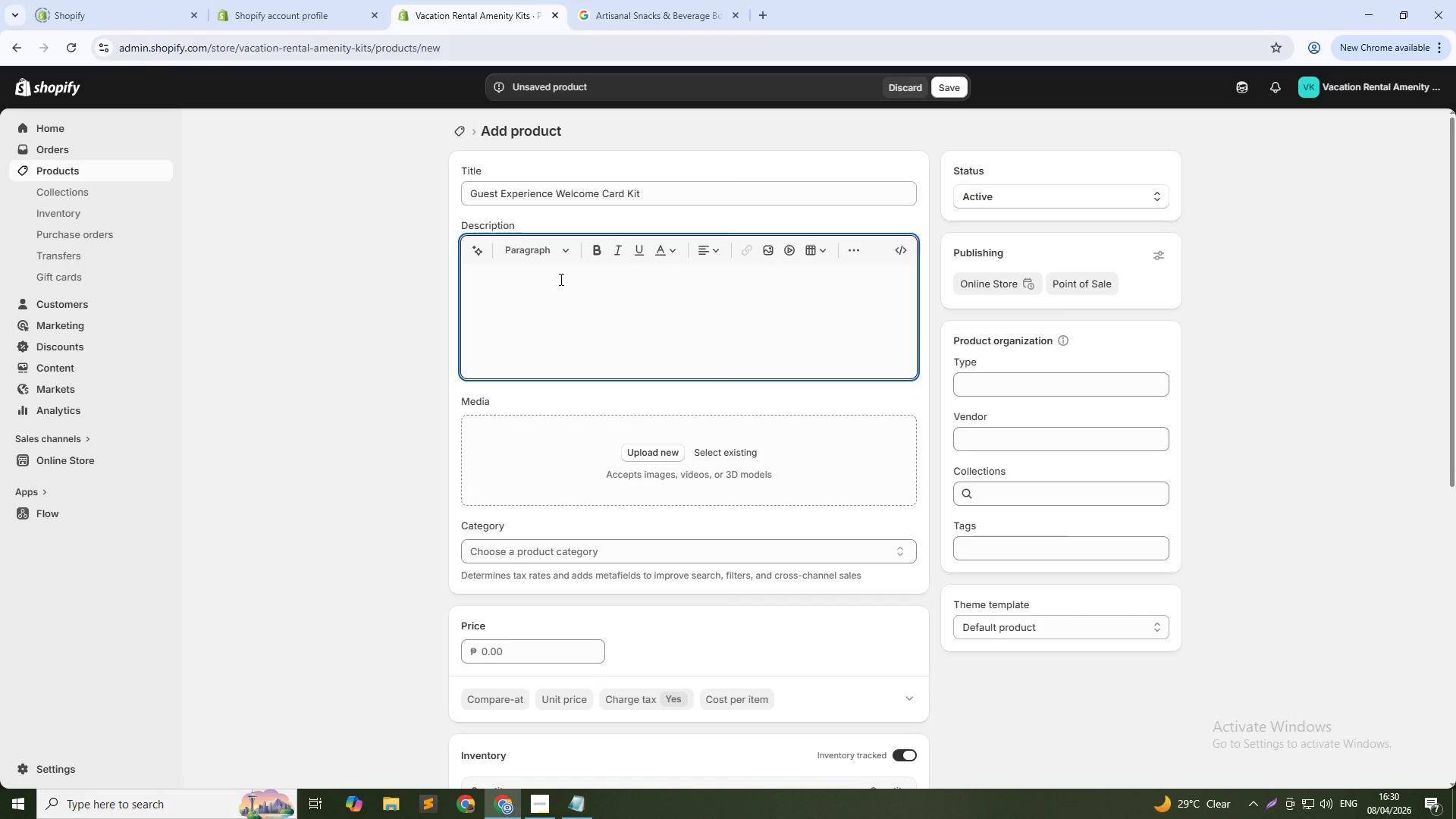 
wait(30.2)
 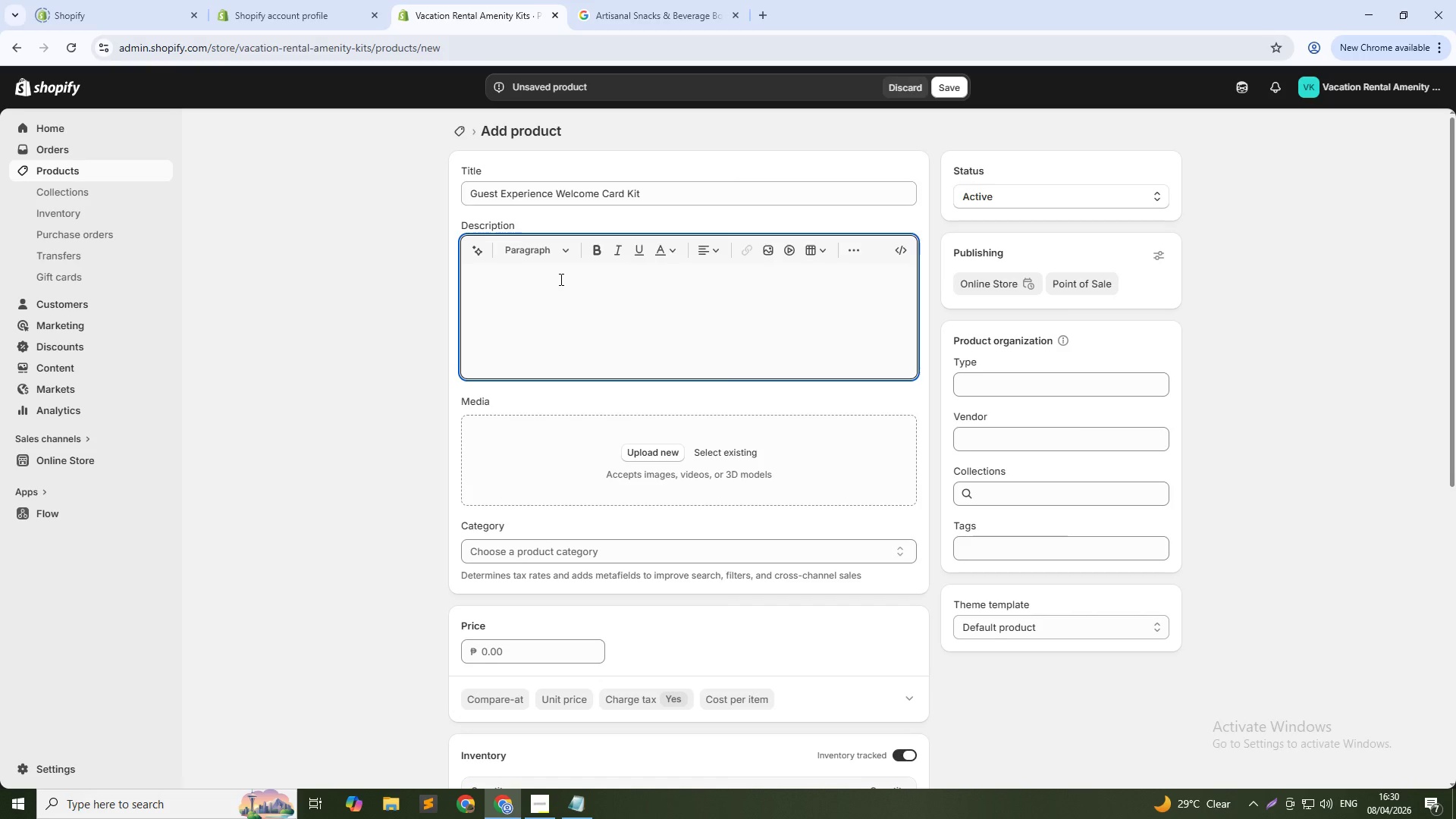 
type(A branded welcome)
 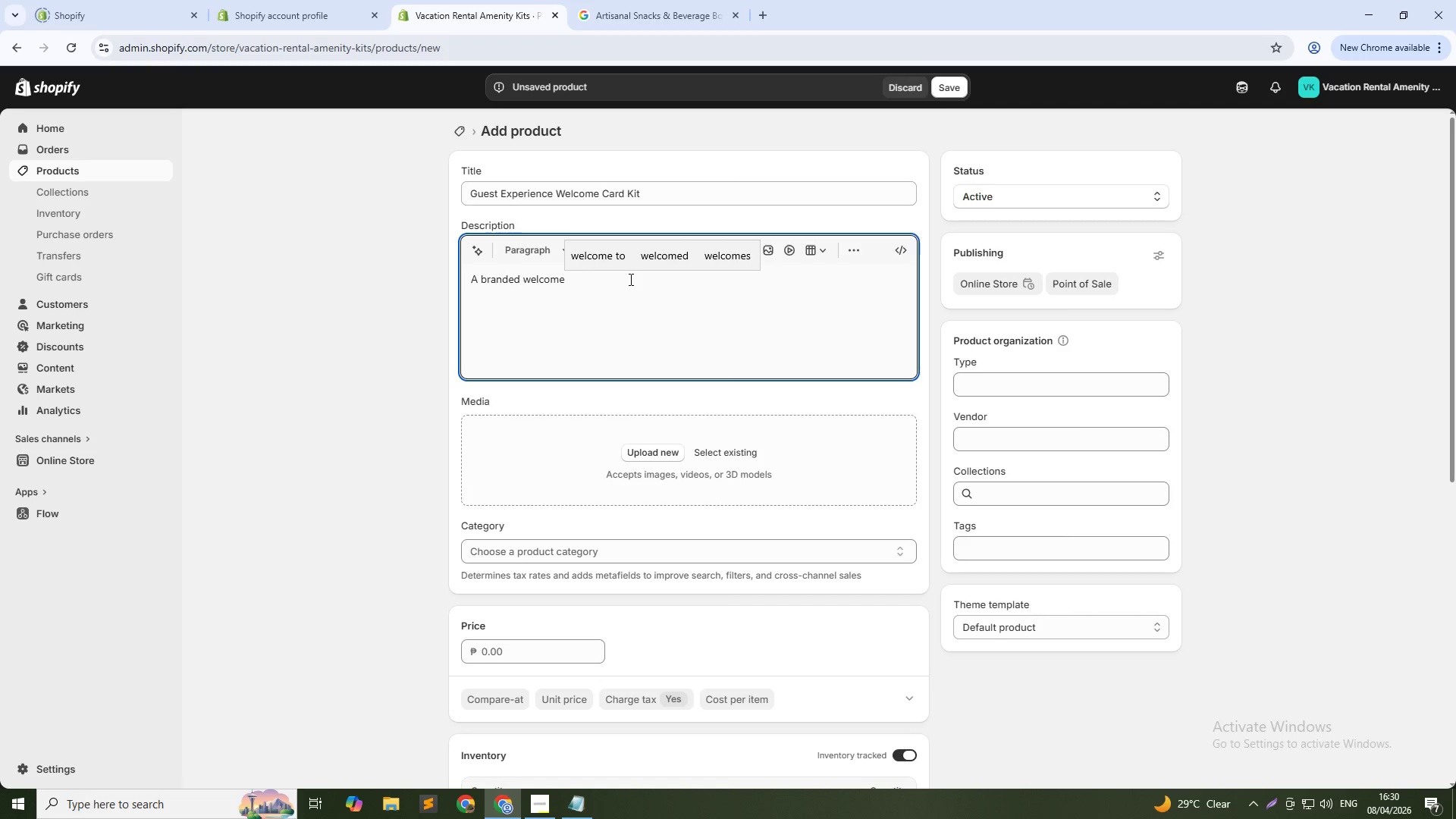 
type( card station kit with 10 pre-printed Lakeshore Stat)
key(Backspace)
type(y)
 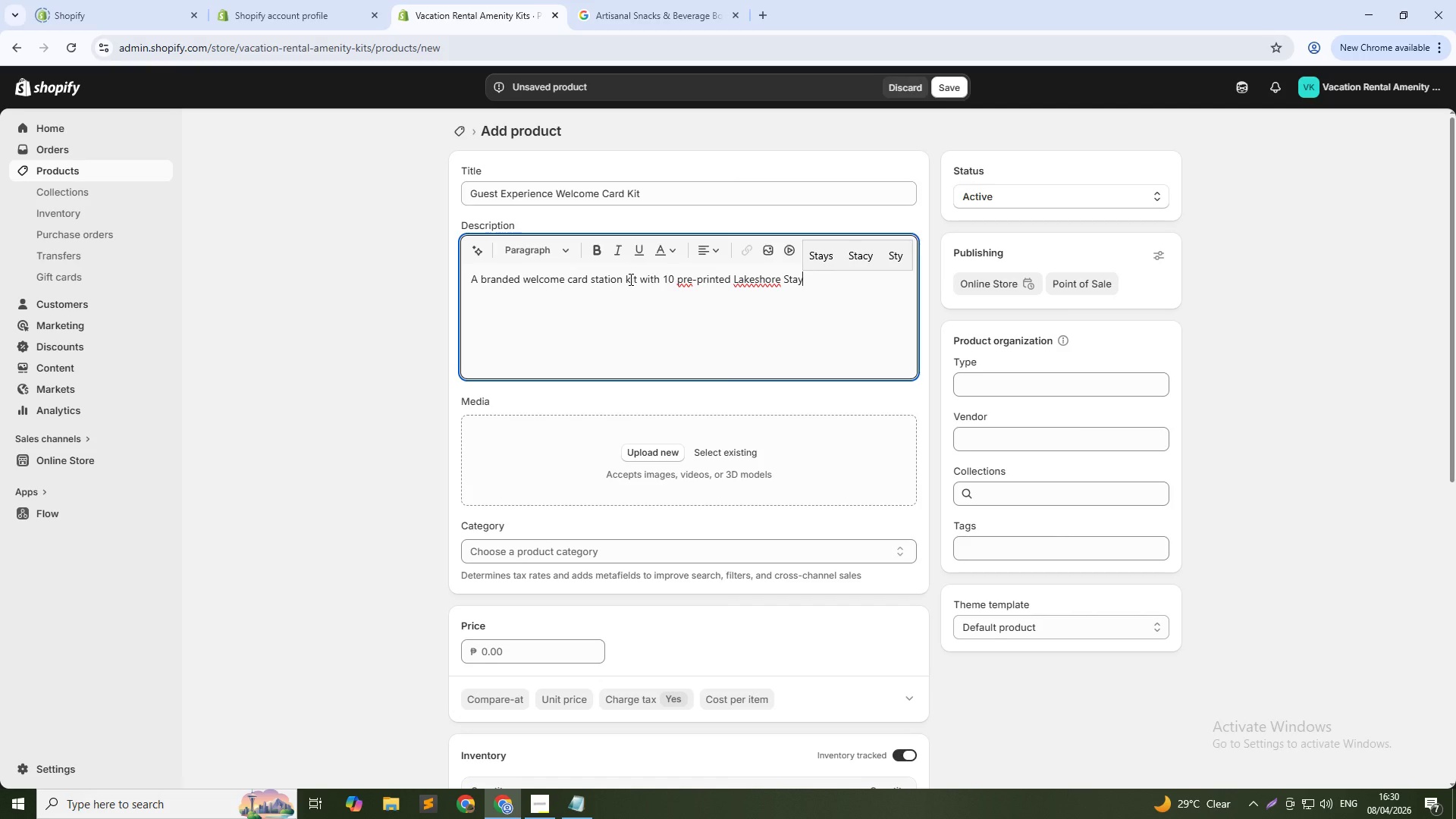 
type( property welcome cards, a QR code holder dr)
key(Backspace)
key(Backspace)
type(for per)
key(Backspace)
key(Backspace)
type(roperty)
 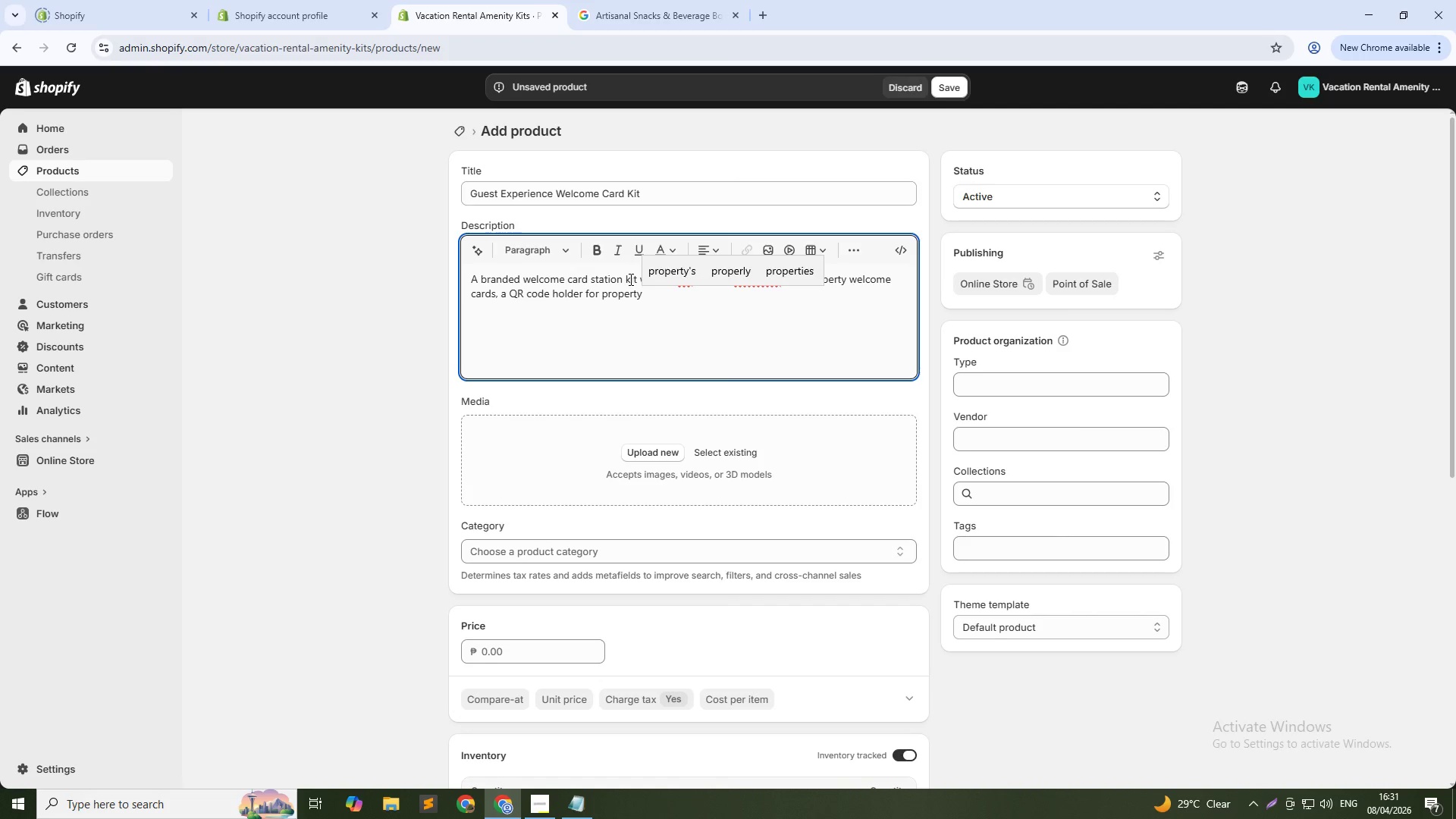 
key(Backspace)
type(ies ad)
key(Backspace)
type(nd creates a professional, hotel-like arrival moment.)
 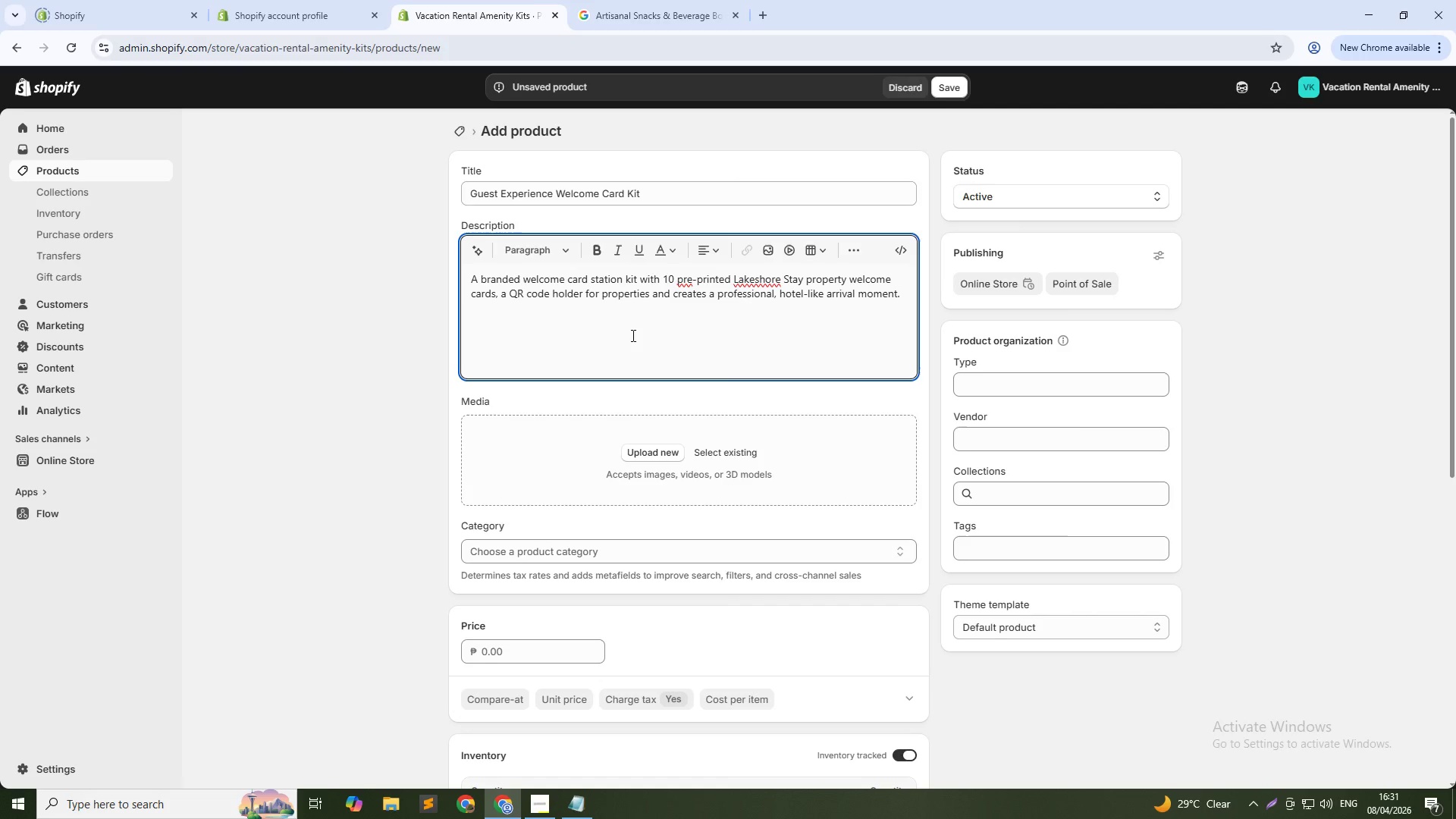 
wait(8.77)
 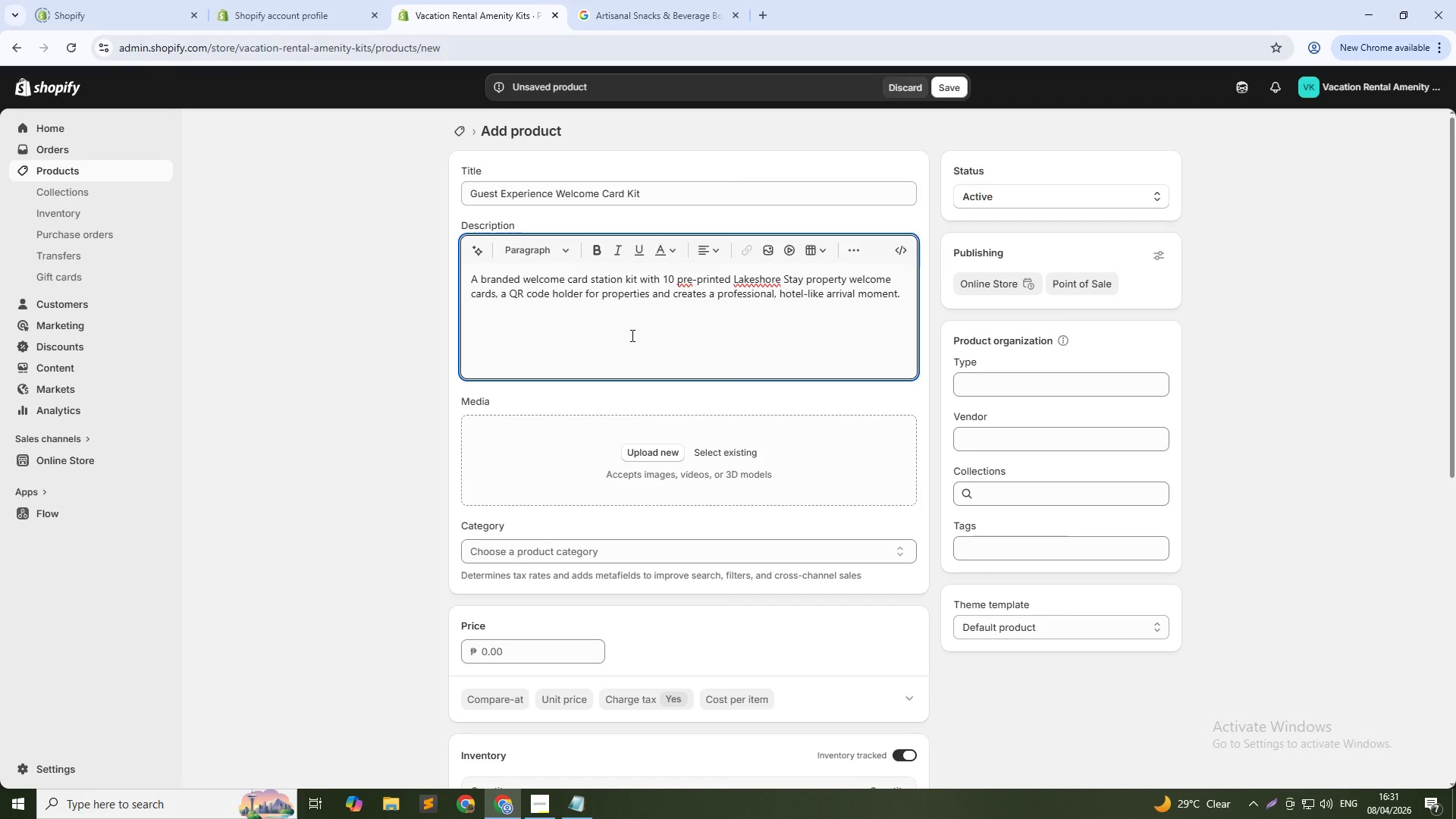 
key(Control+Shift+ArrowLeft)
 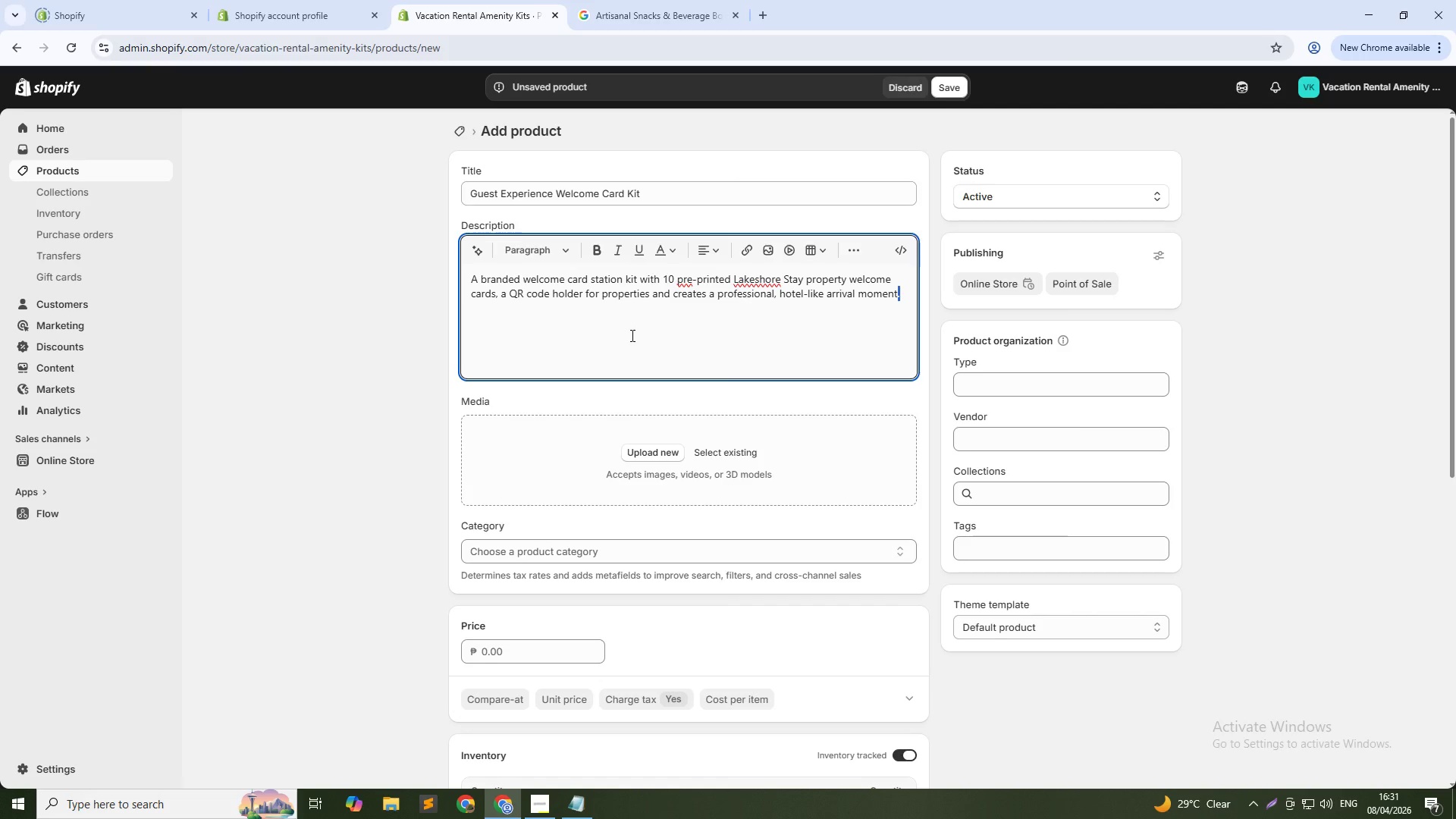 
wait(5.52)
 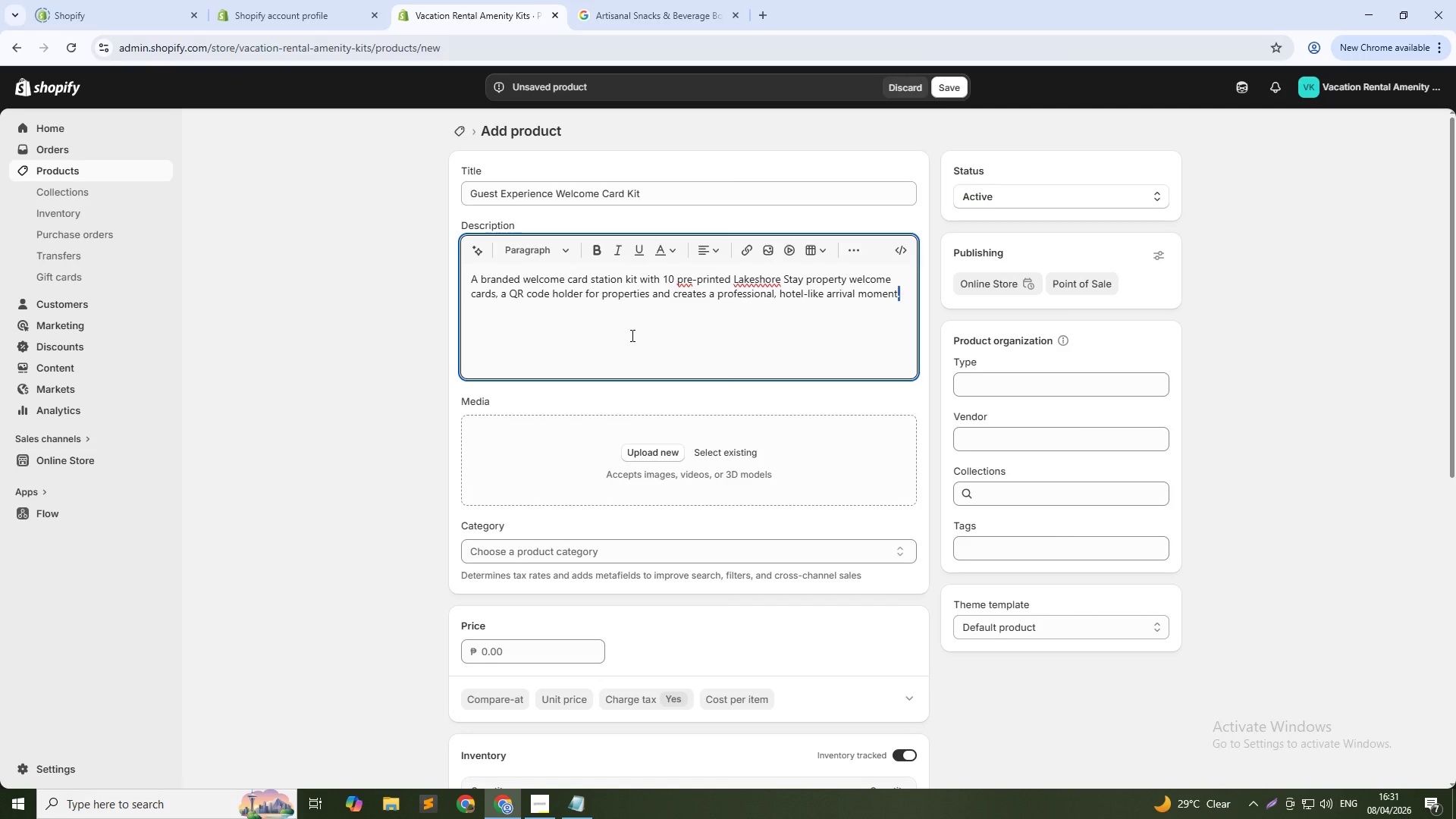 
key(Control+Shift+ArrowLeft)
 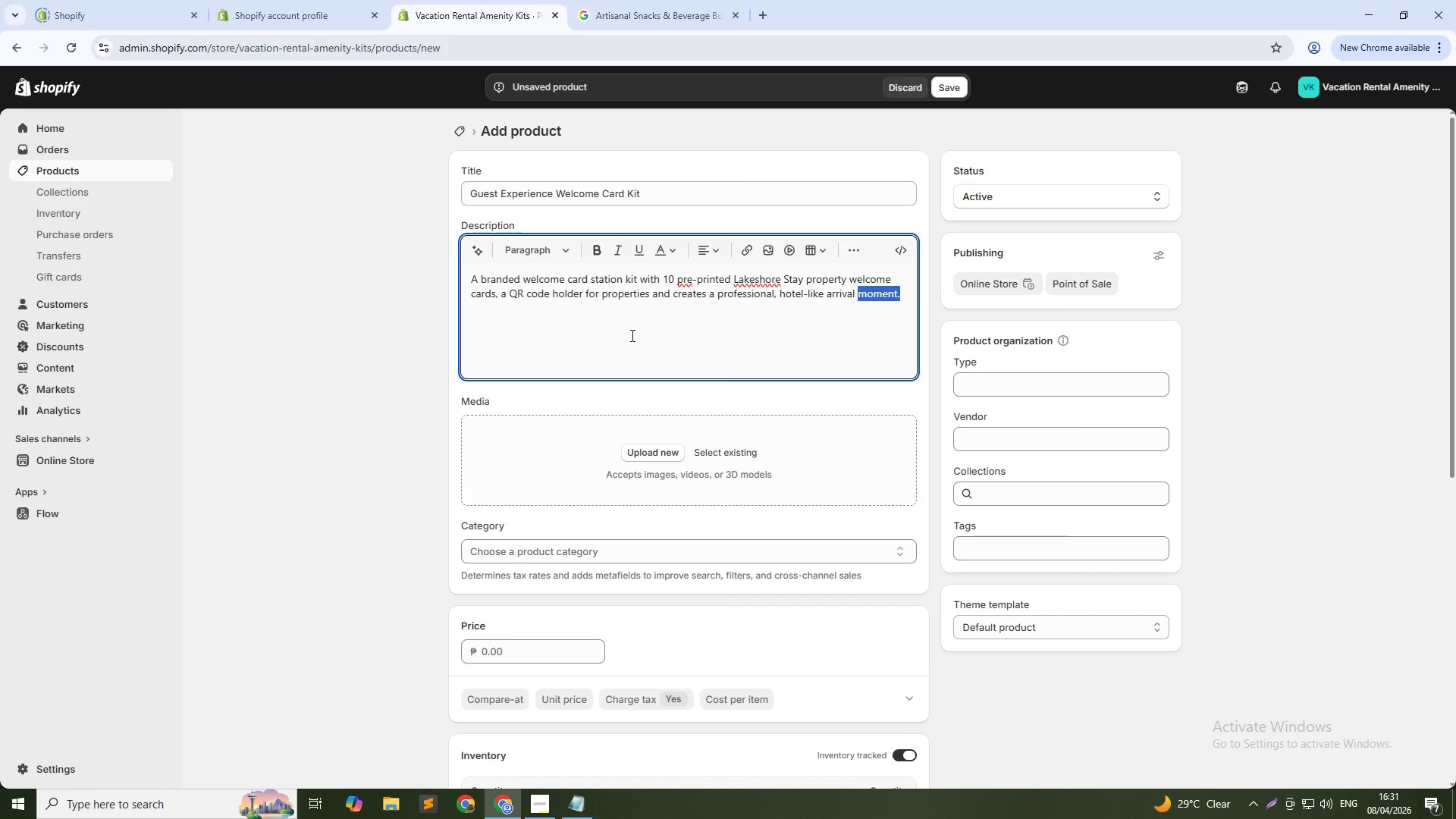 
key(Control+Shift+ArrowLeft)
 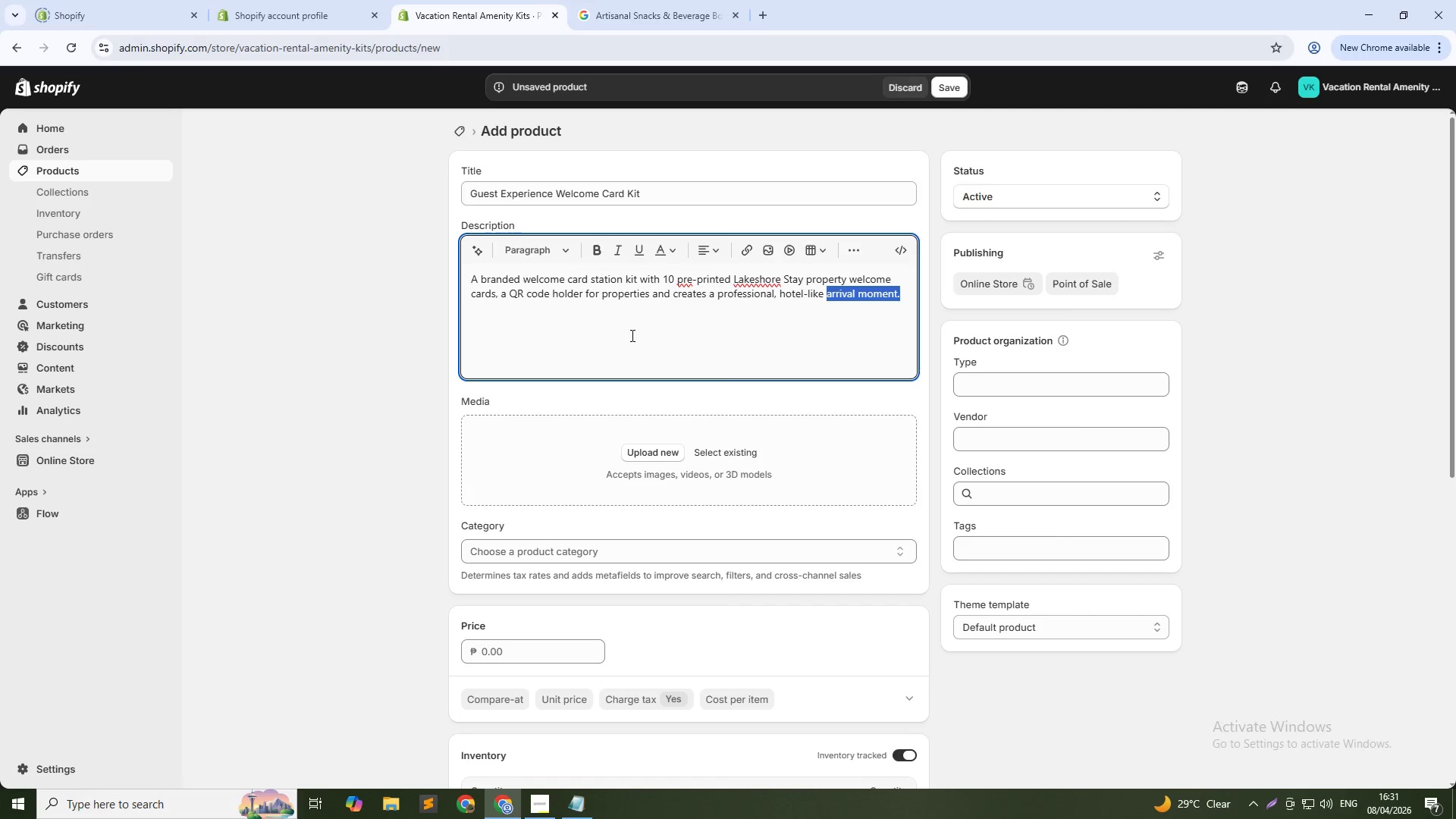 
key(Control+Shift+ArrowLeft)
 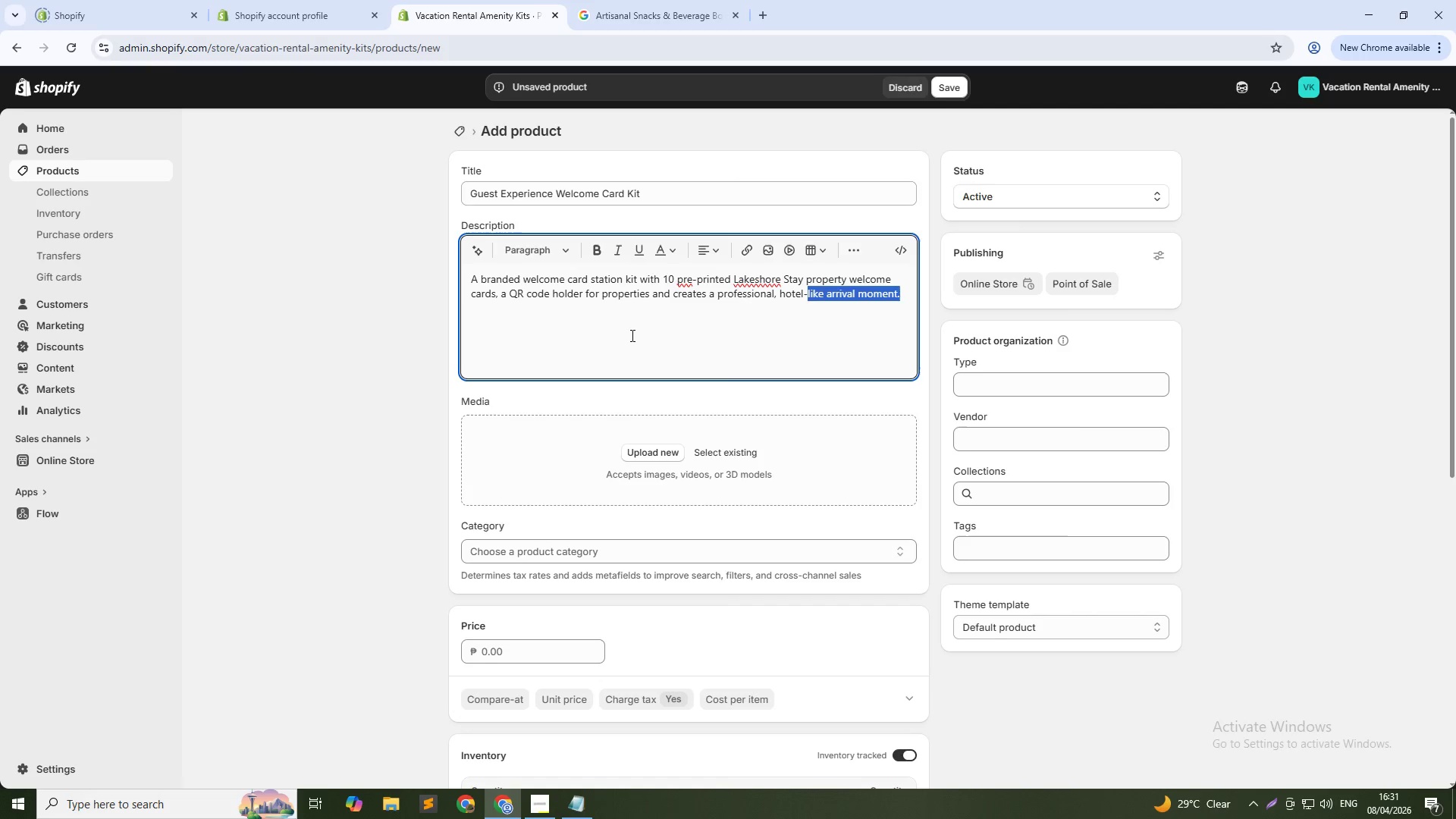 
key(Control+Shift+ArrowLeft)
 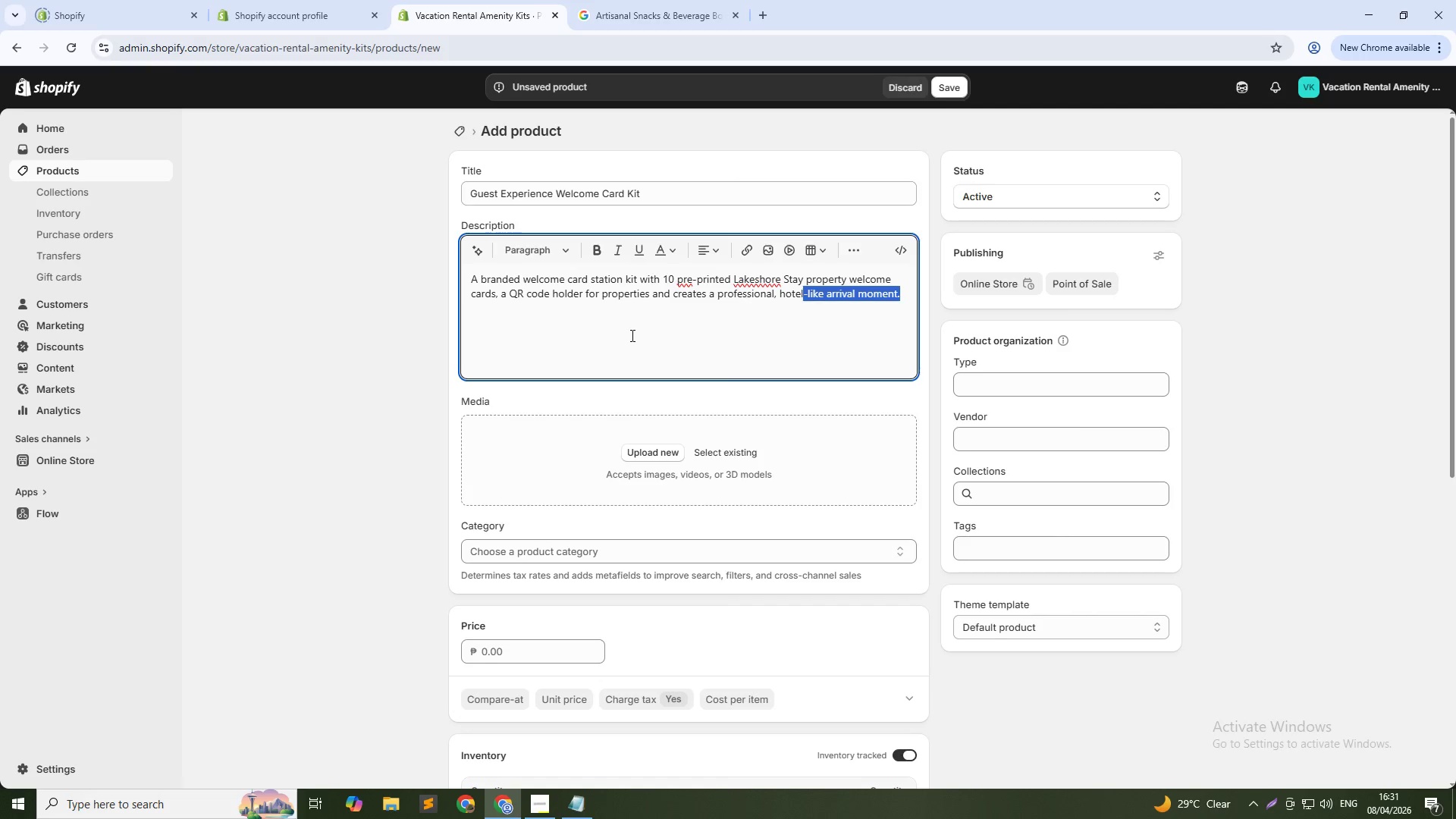 
key(Control+Shift+ArrowLeft)
 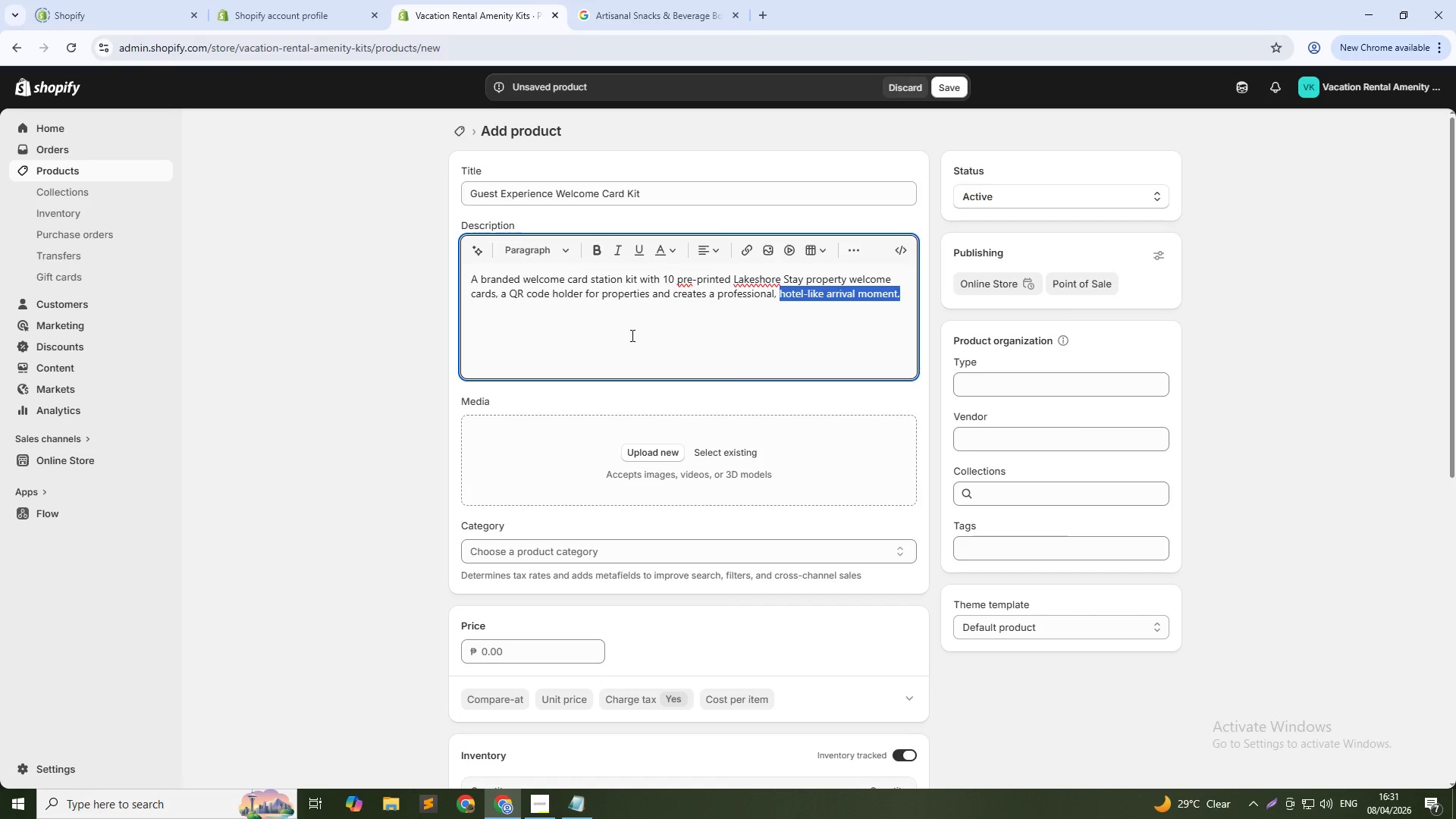 
key(Control+Shift+ArrowLeft)
 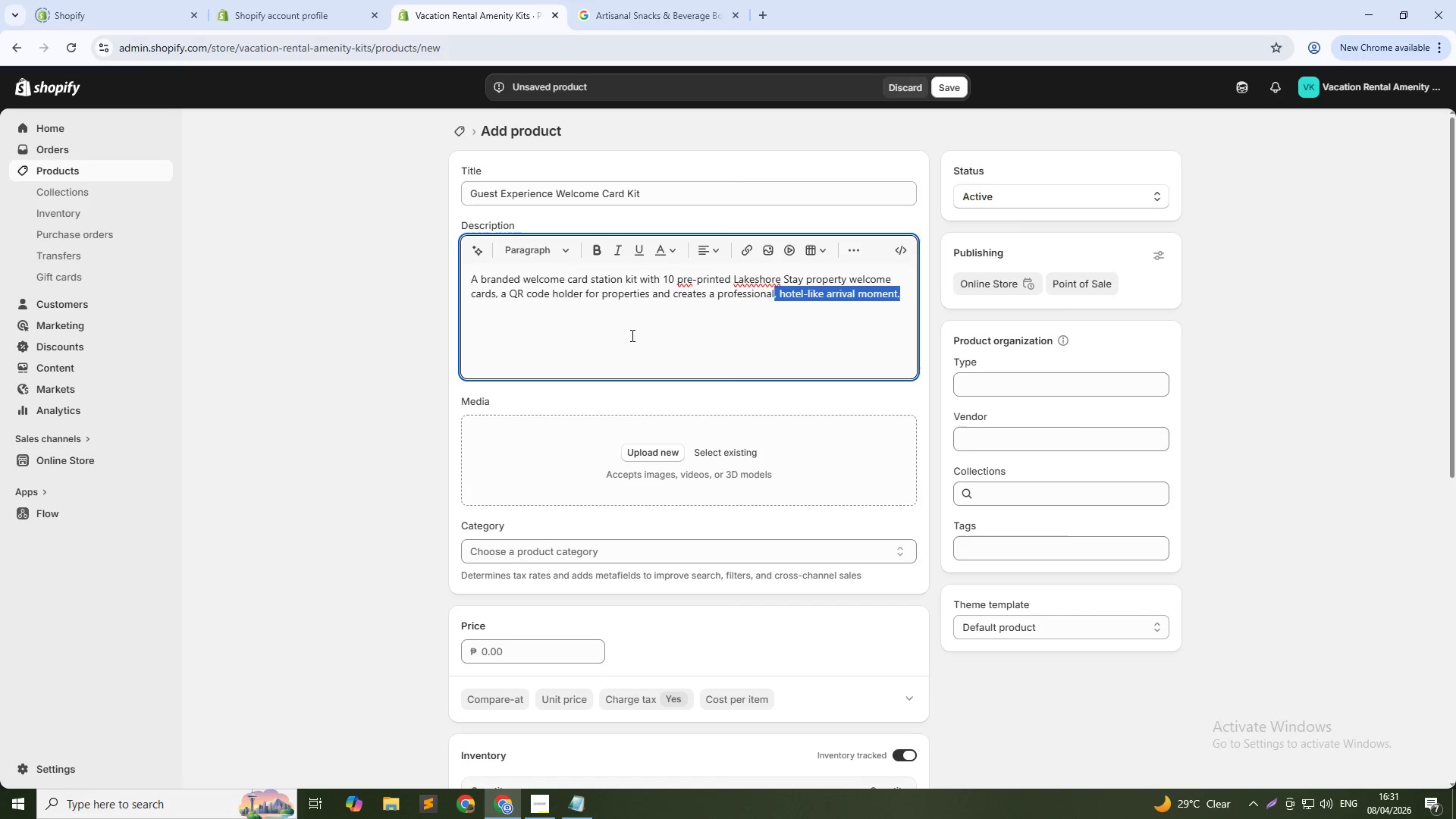 
key(Control+Shift+ArrowLeft)
 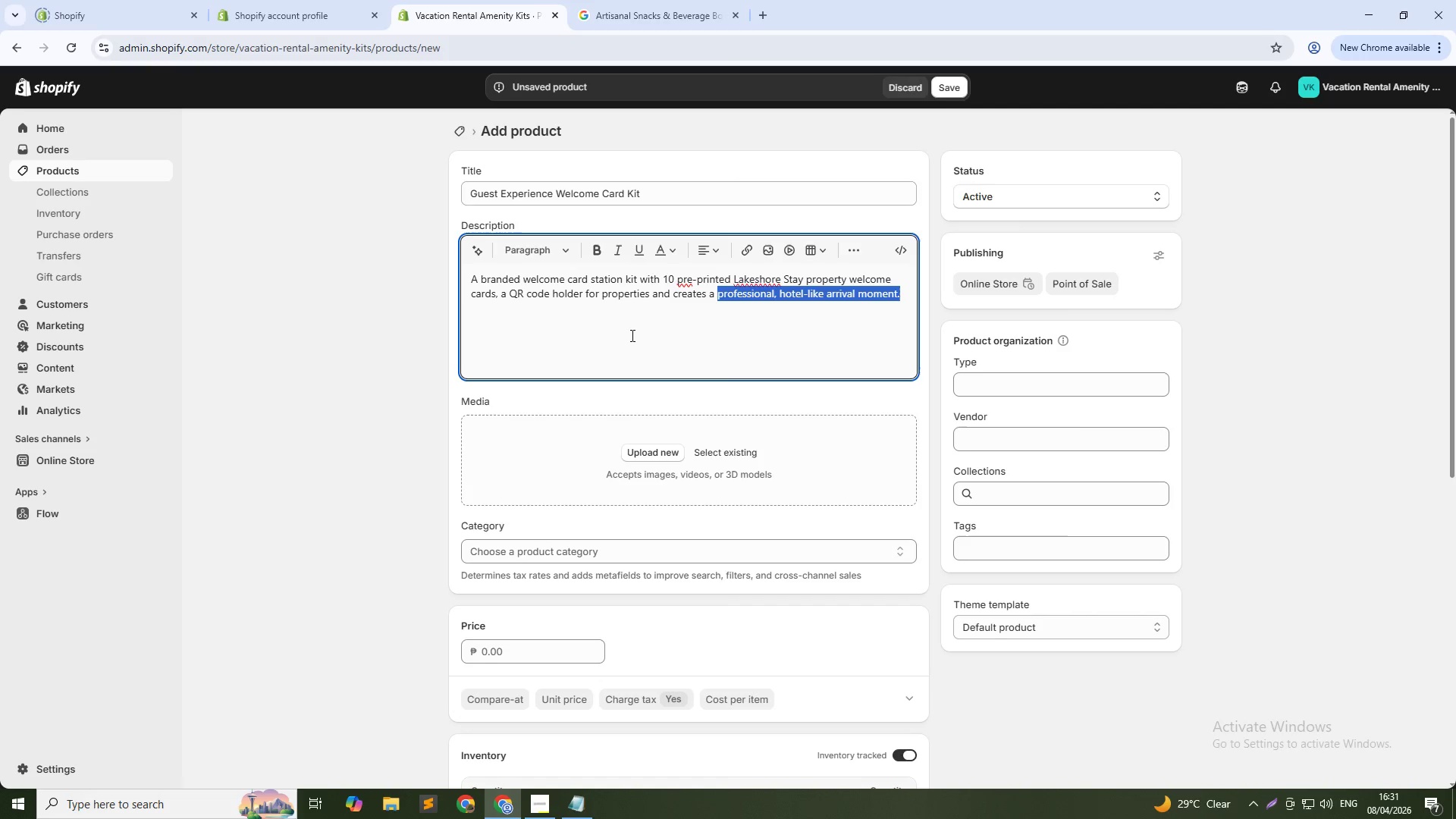 
key(Control+Shift+ArrowLeft)
 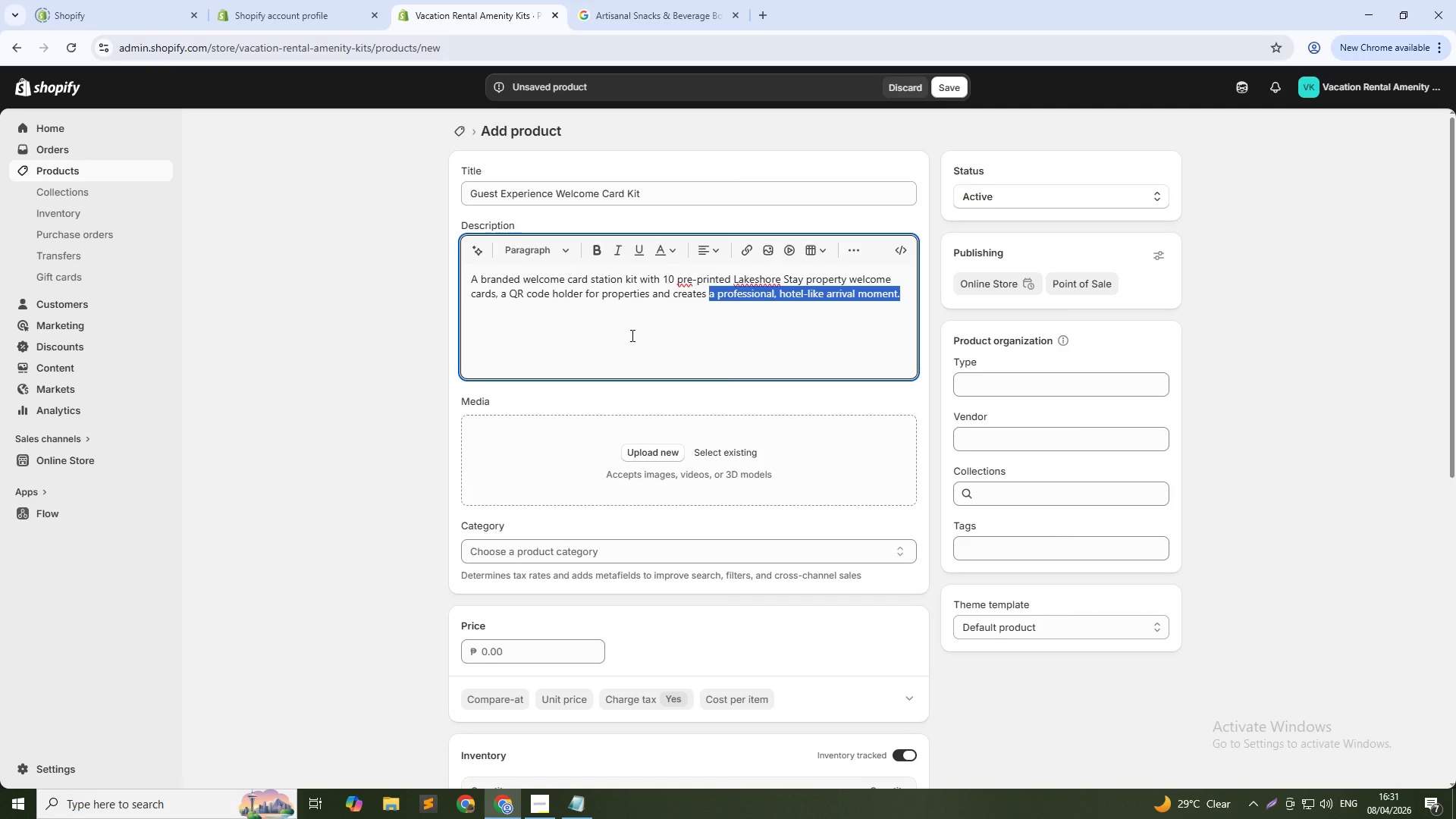 
key(Control+Shift+ArrowLeft)
 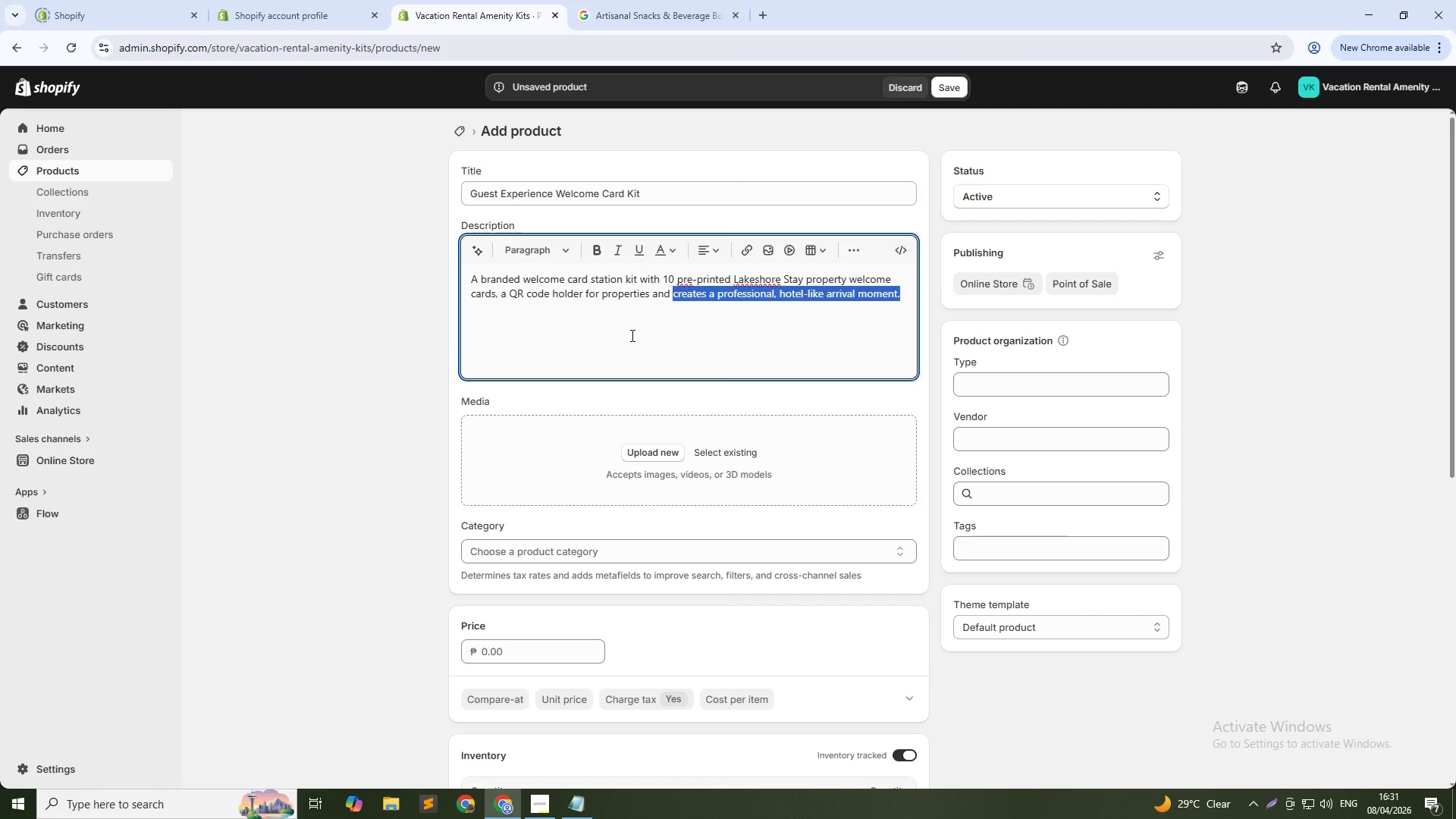 
key(Control+Shift+ArrowLeft)
 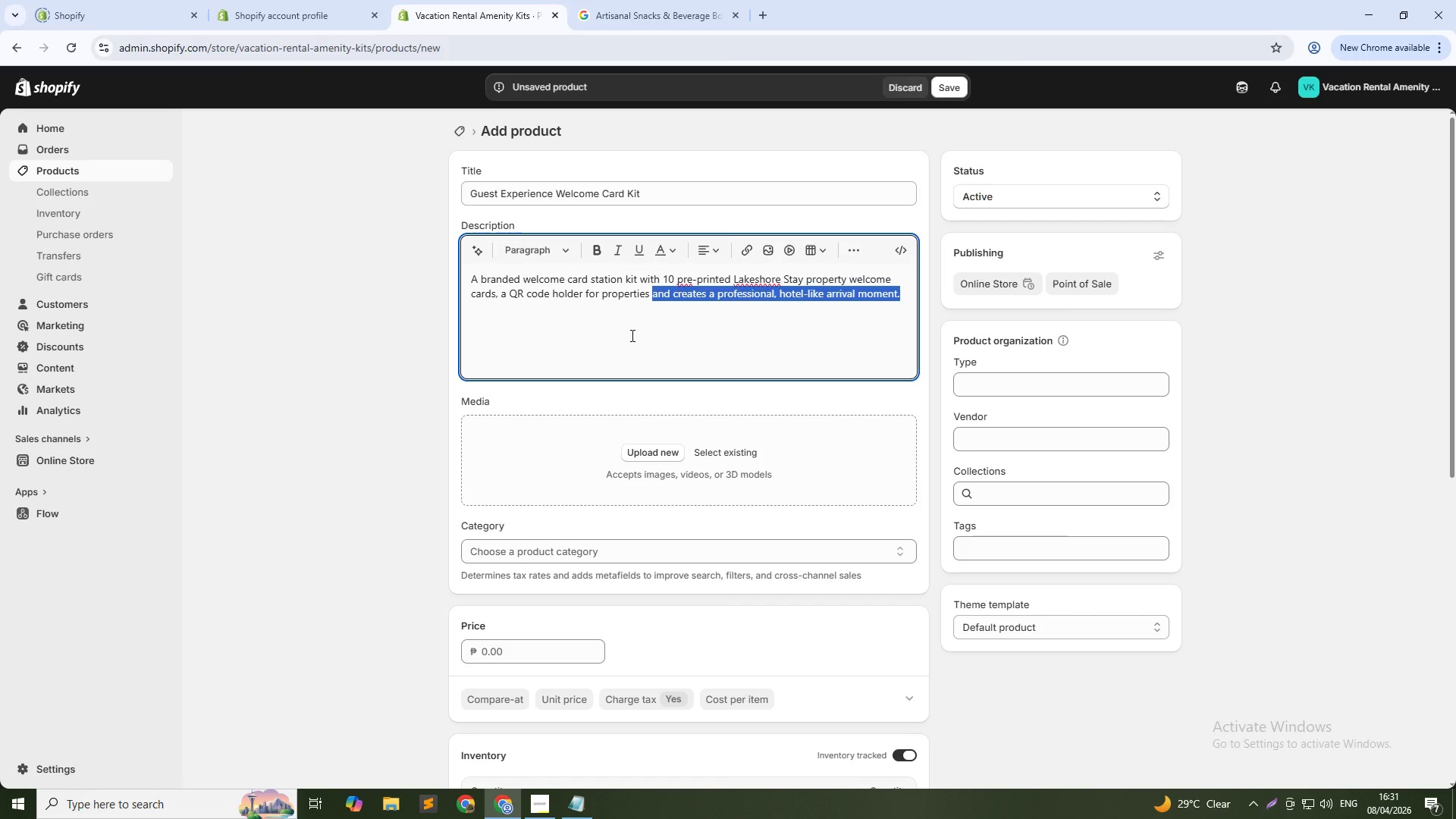 
key(Control+Shift+ArrowLeft)
 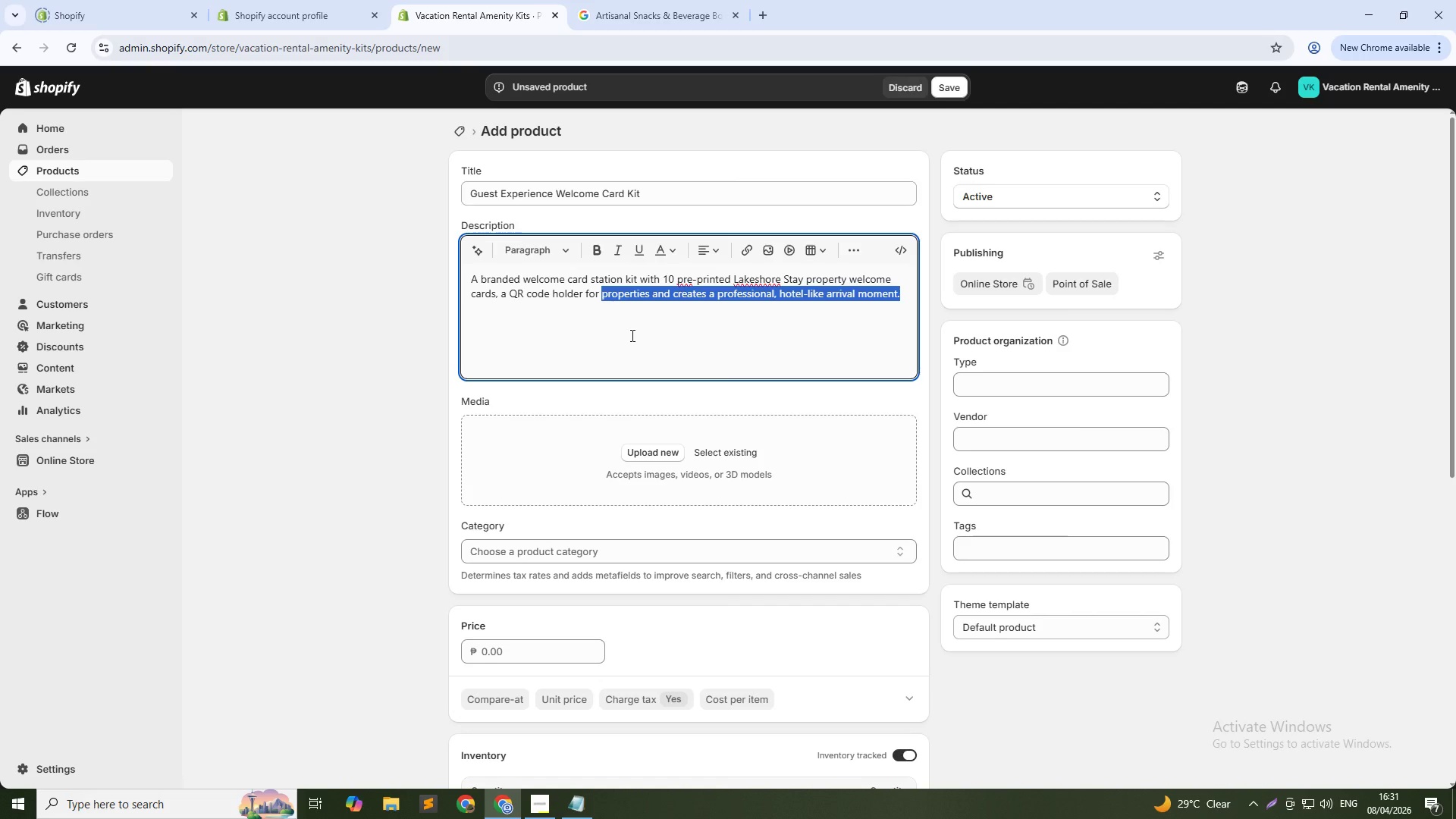 
type(property instructions, a small pen, n)
key(Backspace)
type(and a branded card stand. Elevates first impressions for)
 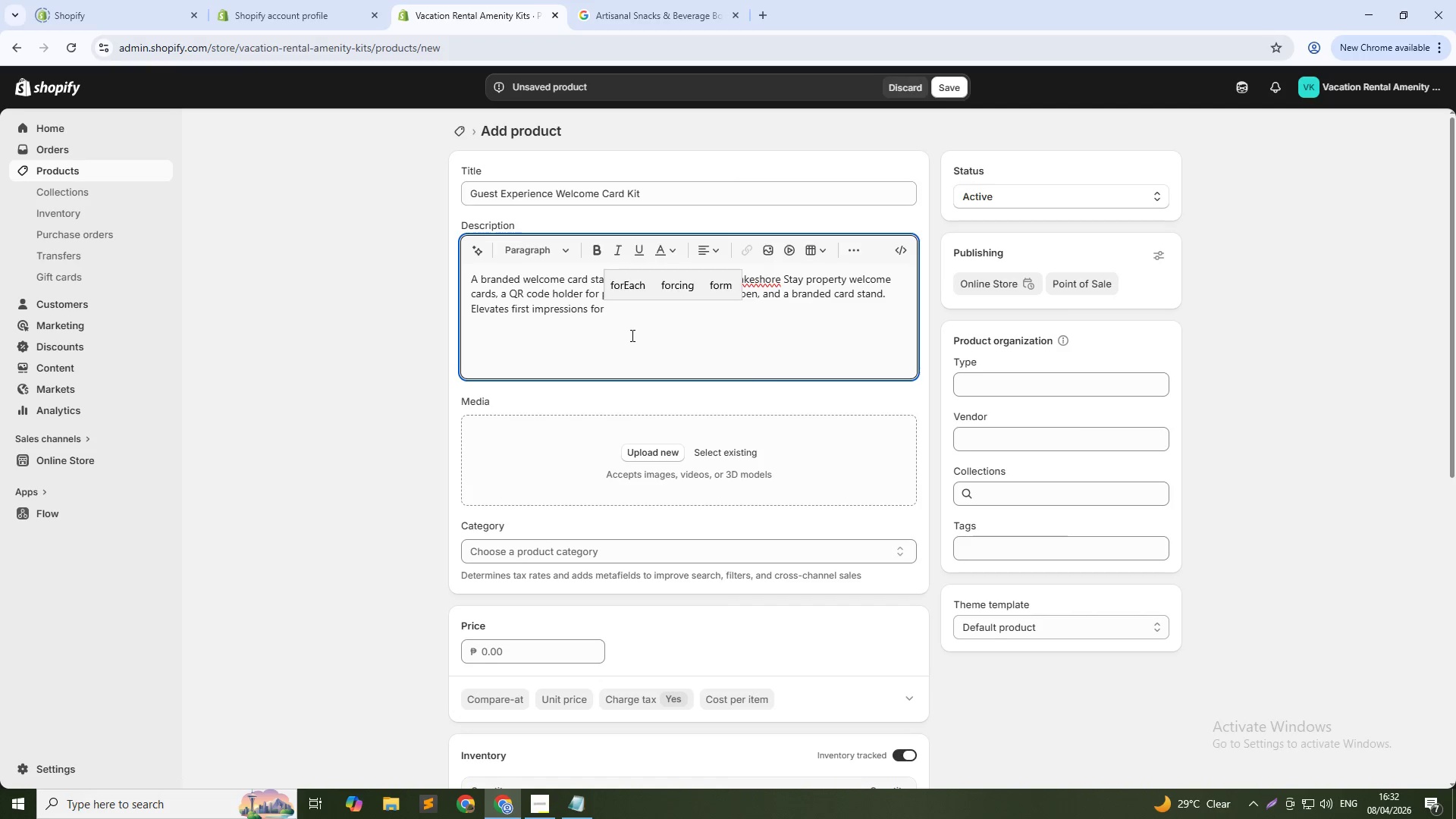 
type( Gold-tier properties and creates a professional, hotl)
key(Backspace)
type(el-like arrival moment.)
 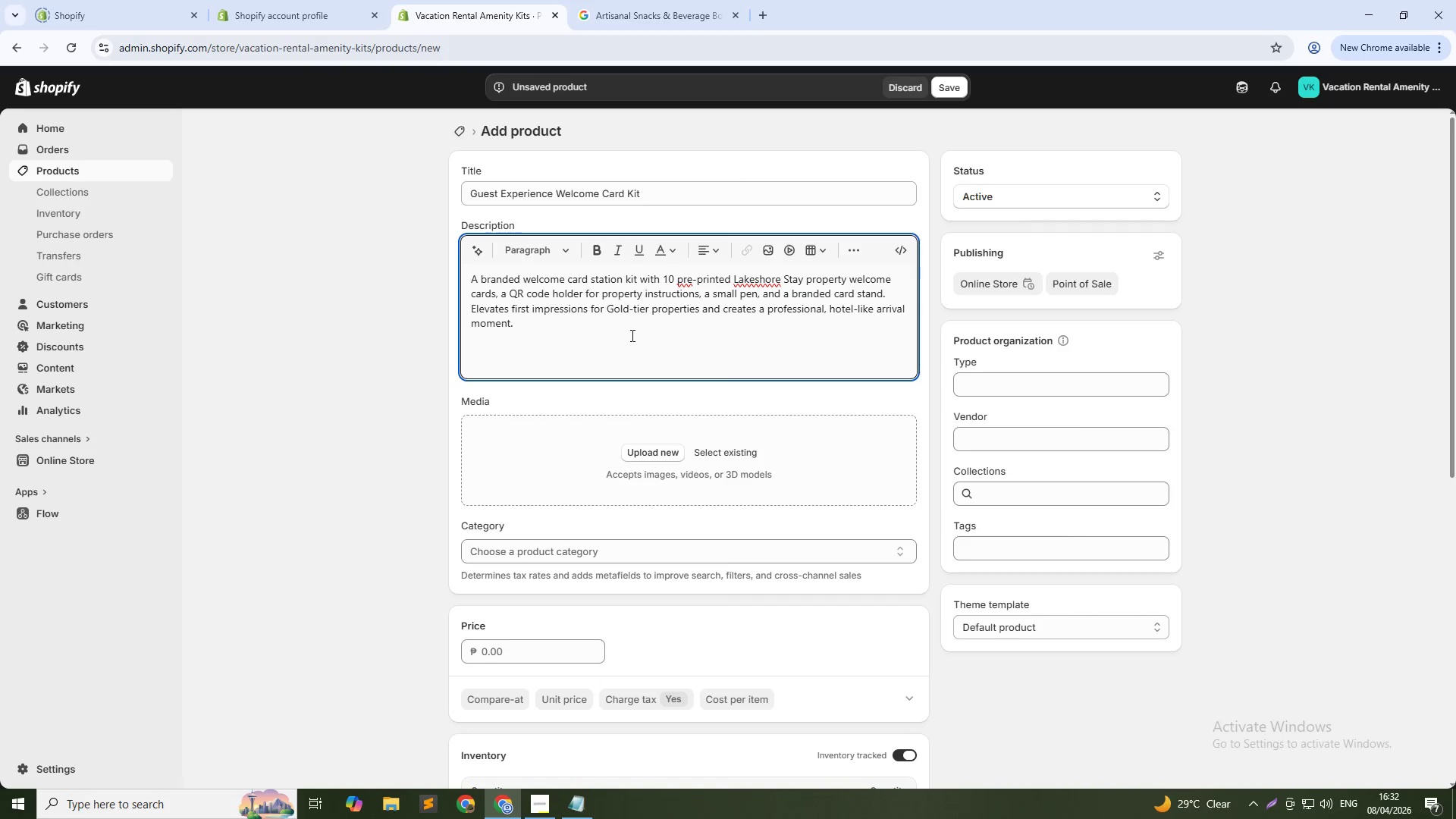 
left_click([1011, 385])
 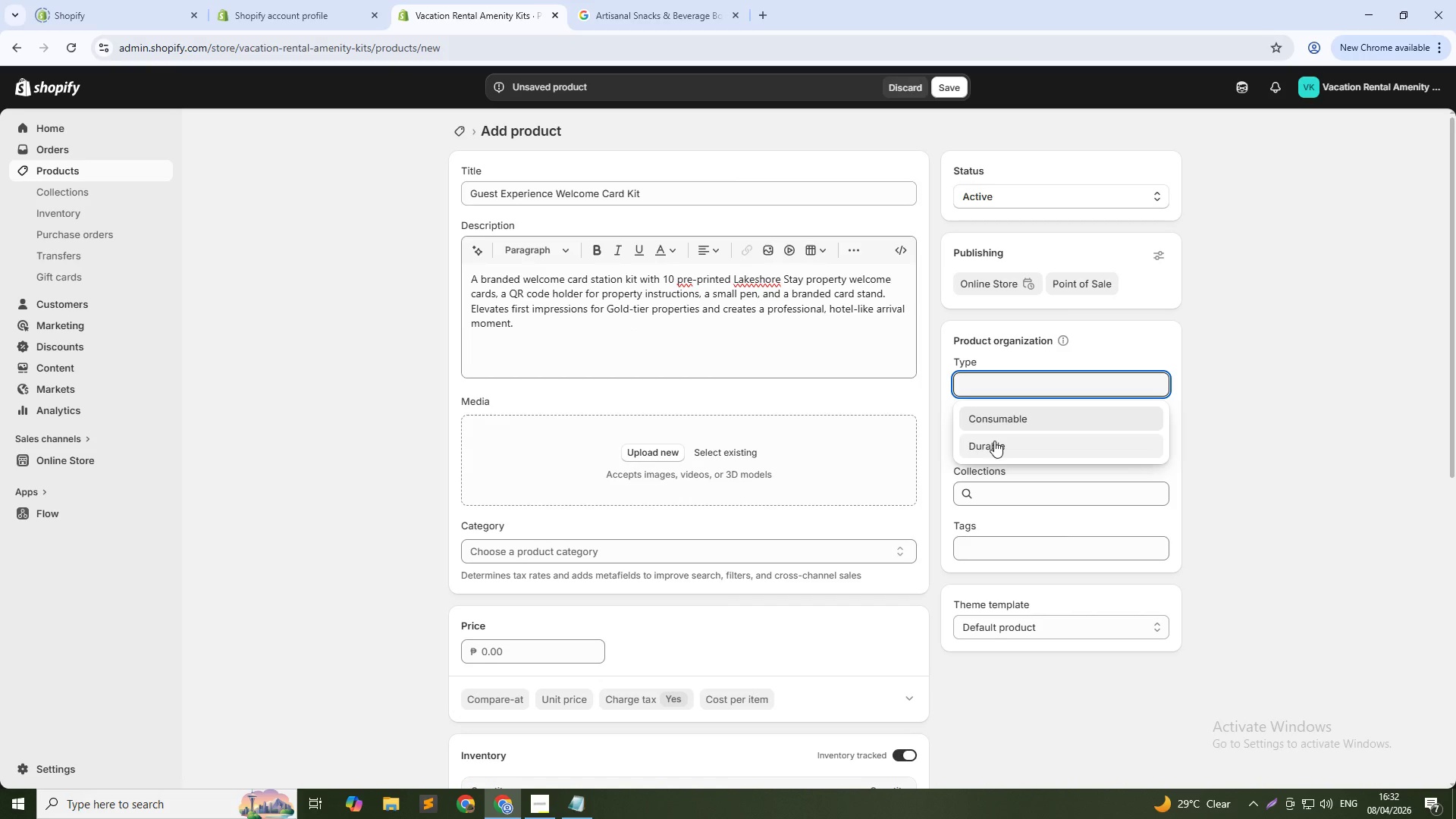 
left_click([994, 441])
 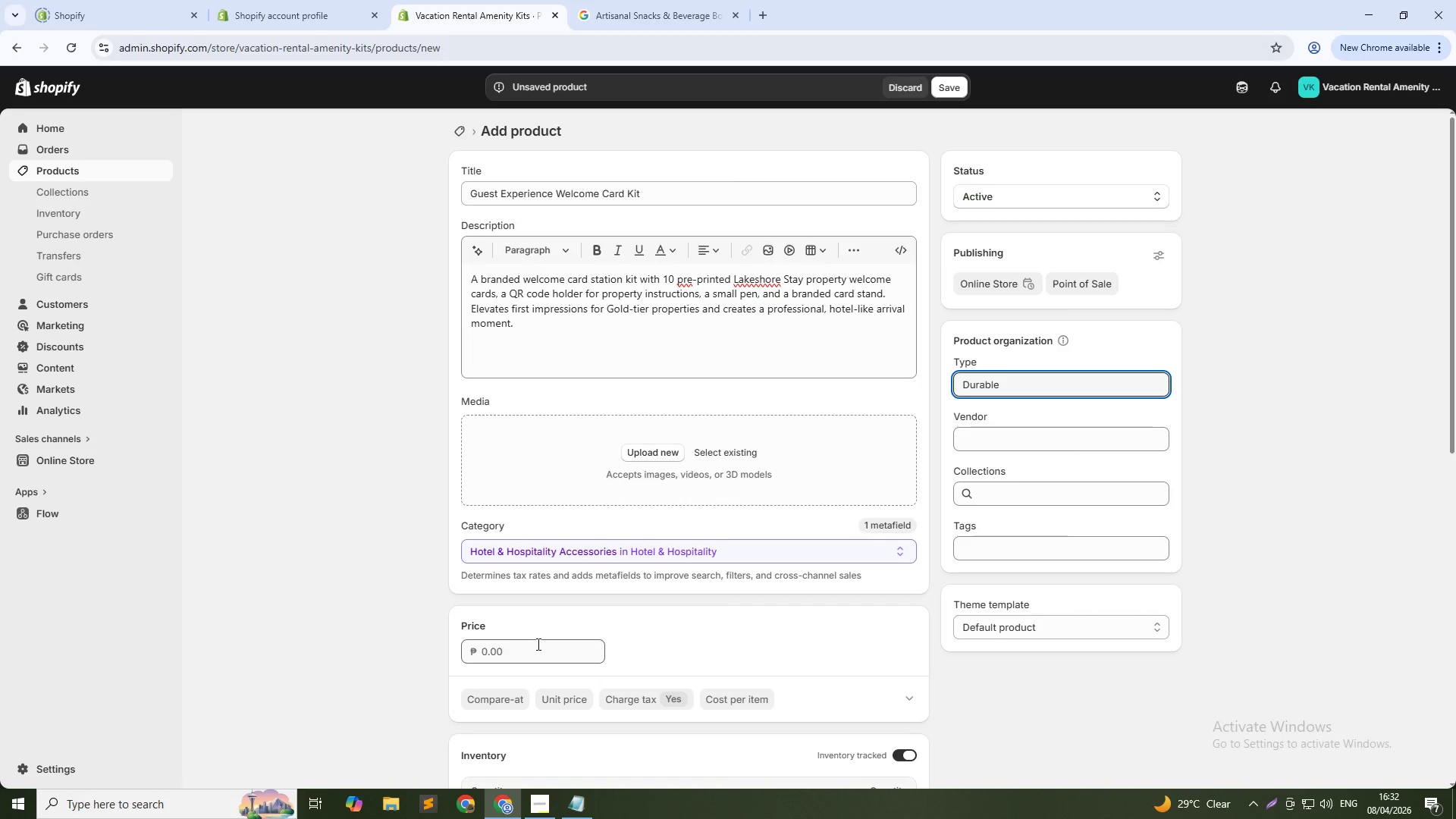 
double_click([537, 644])
 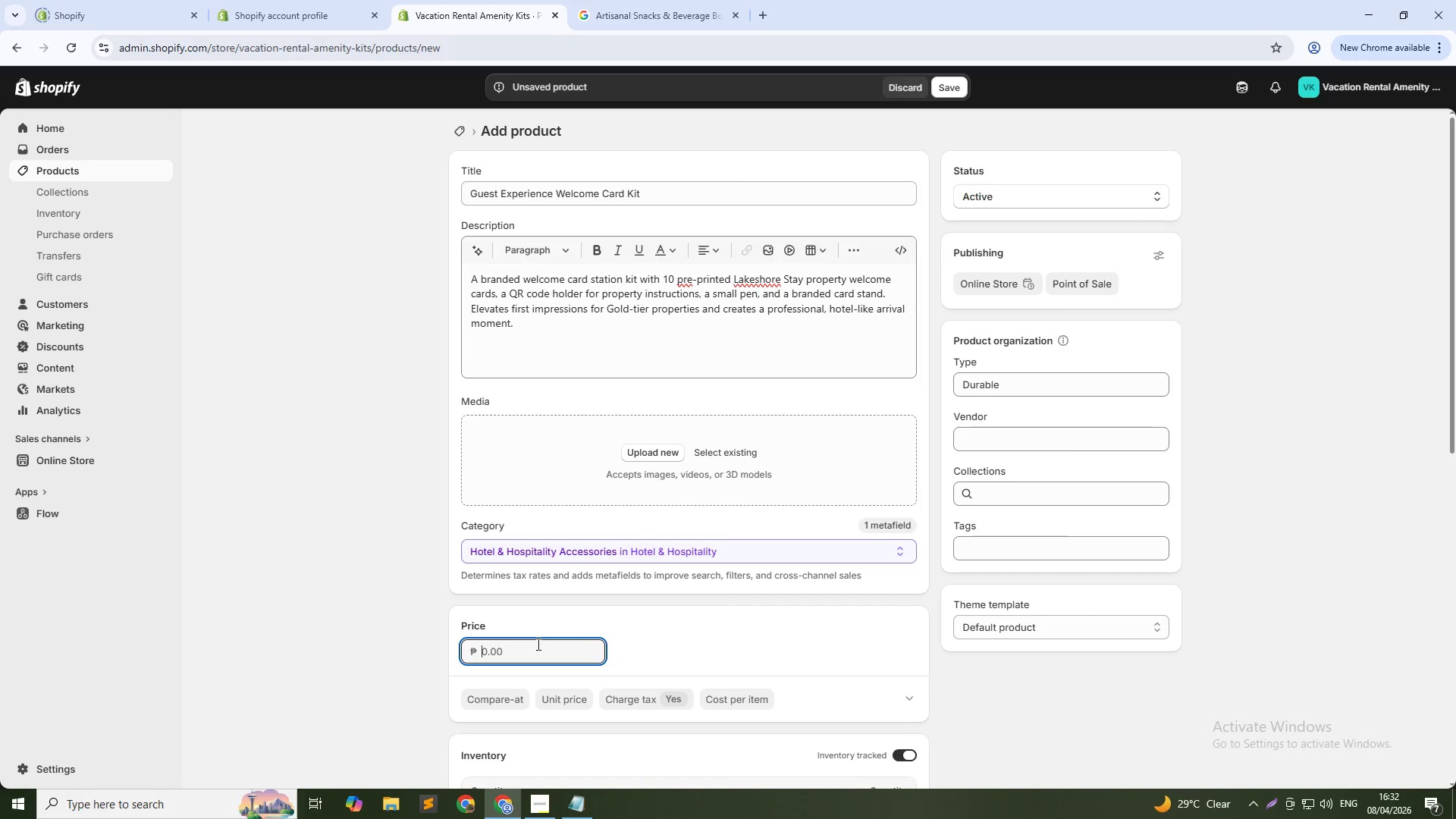 
triple_click([537, 644])
 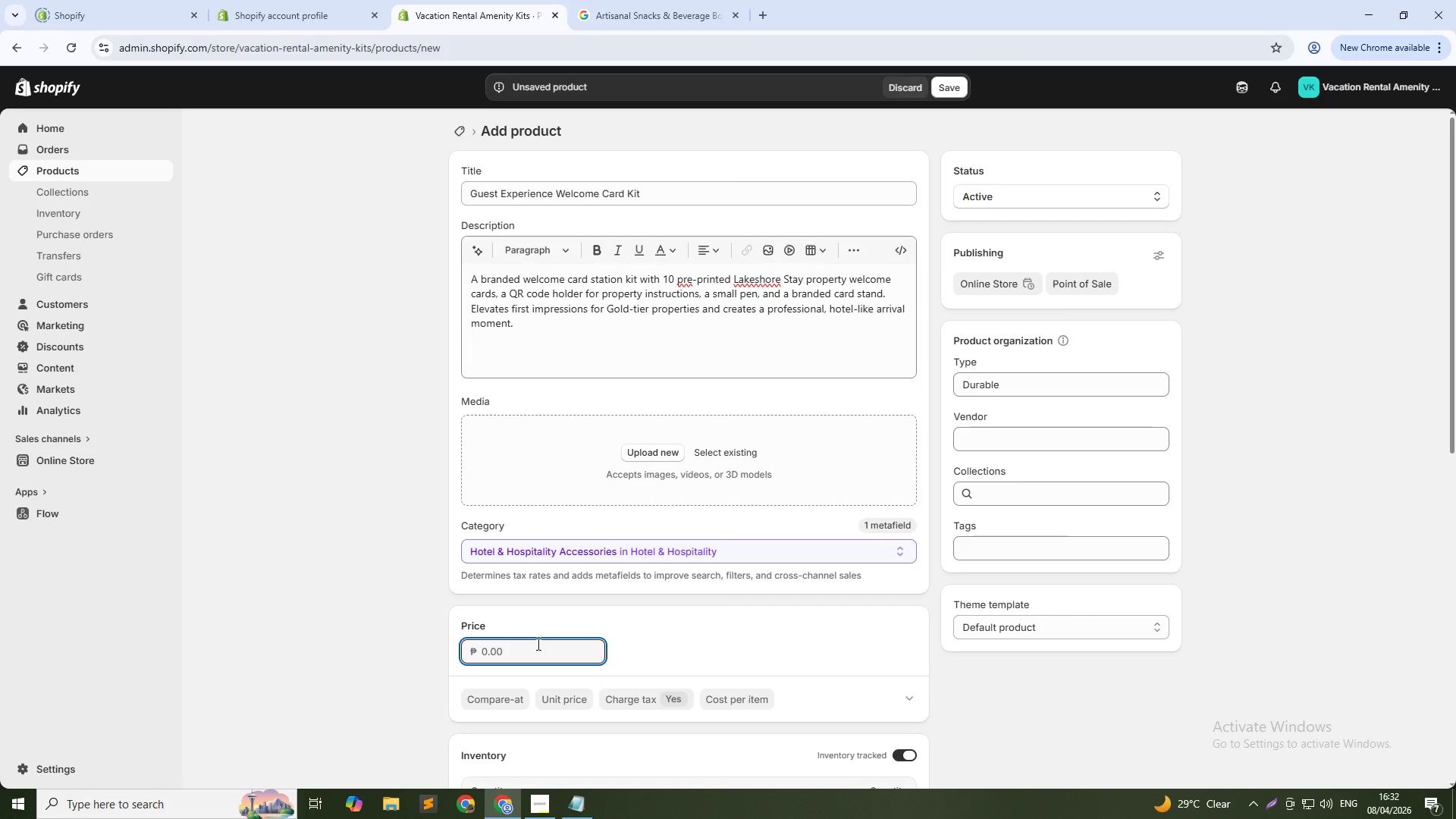 
key(Numpad4)
 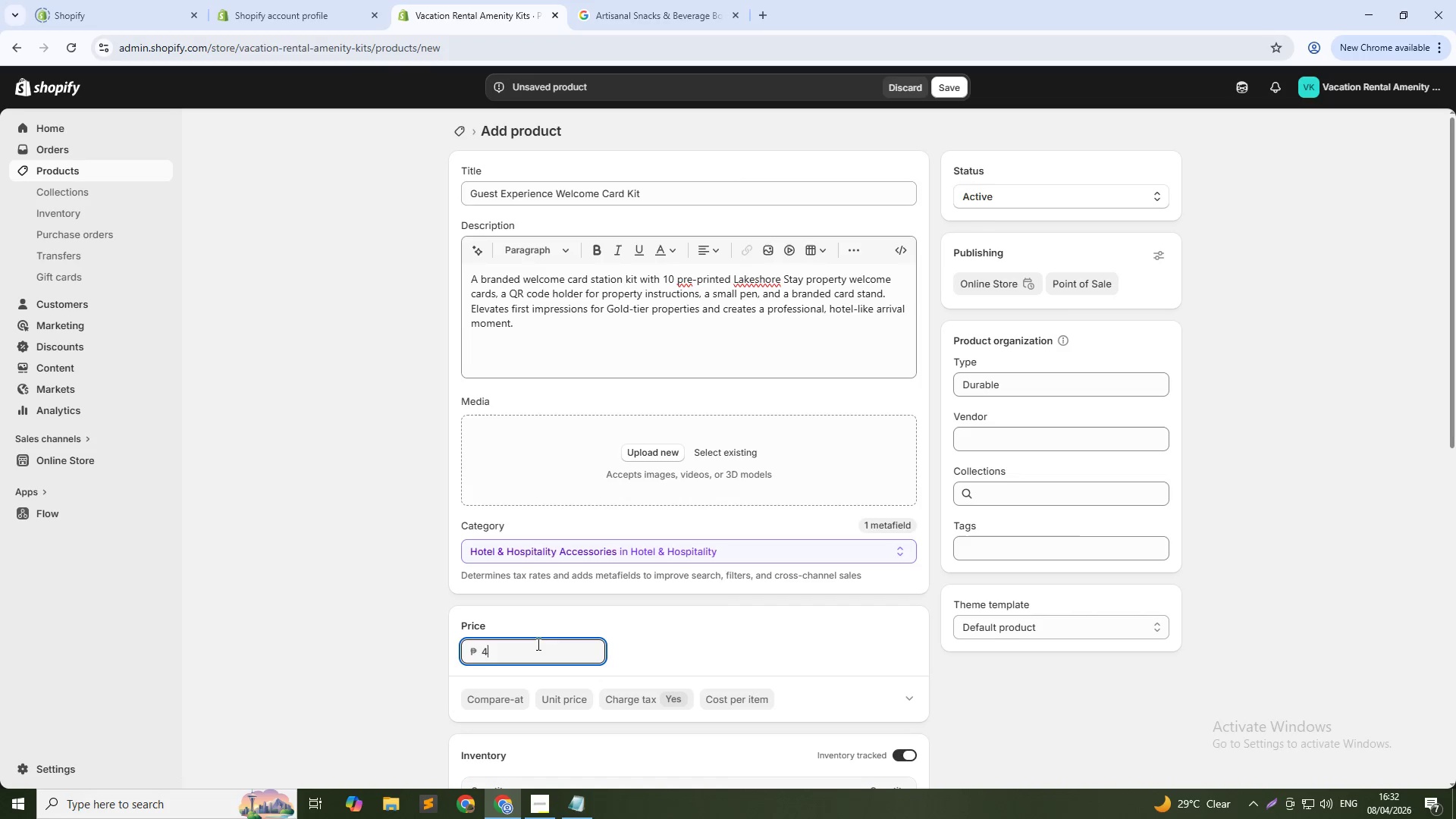 
key(Numpad8)
 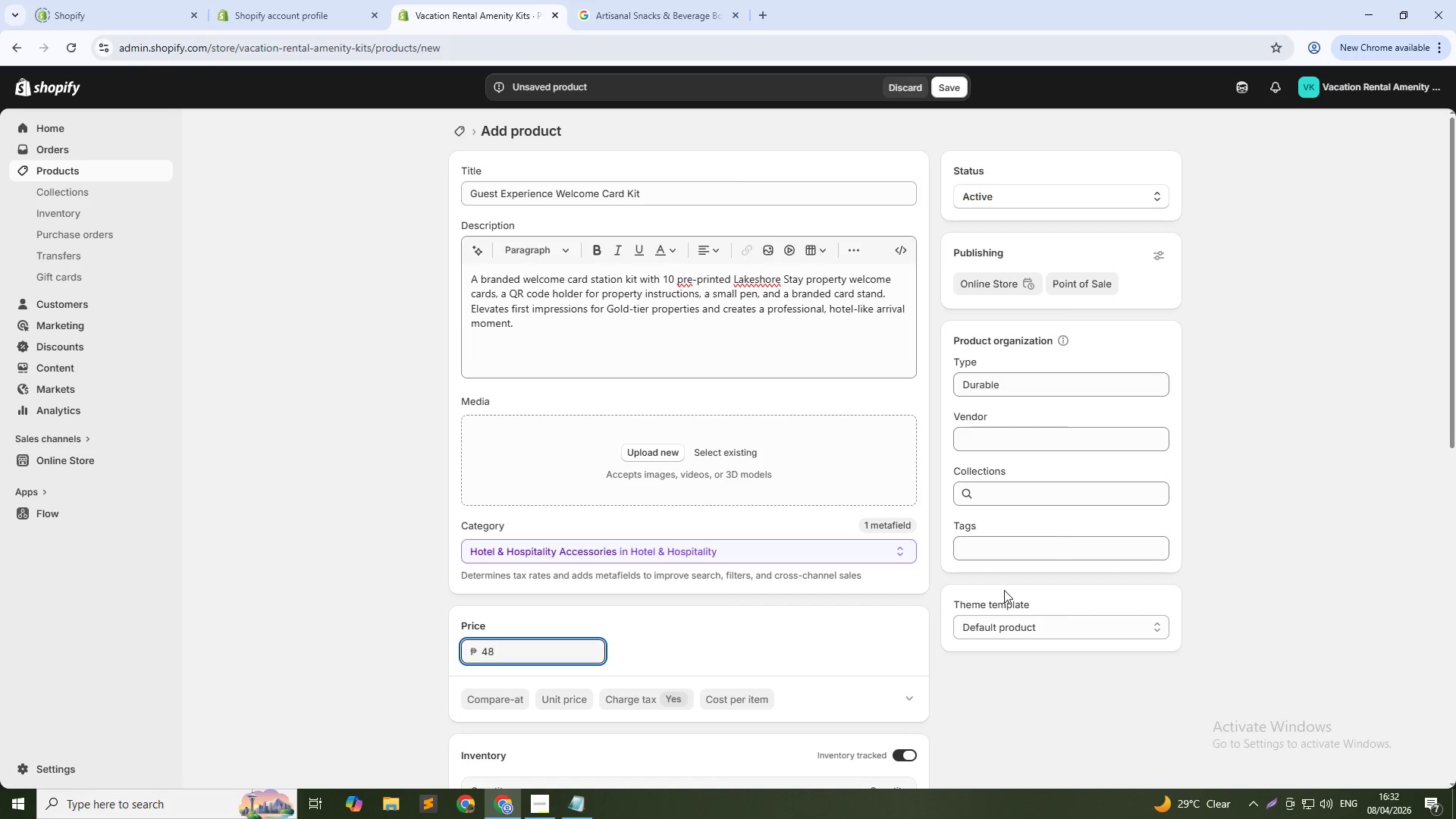 
left_click([1029, 550])
 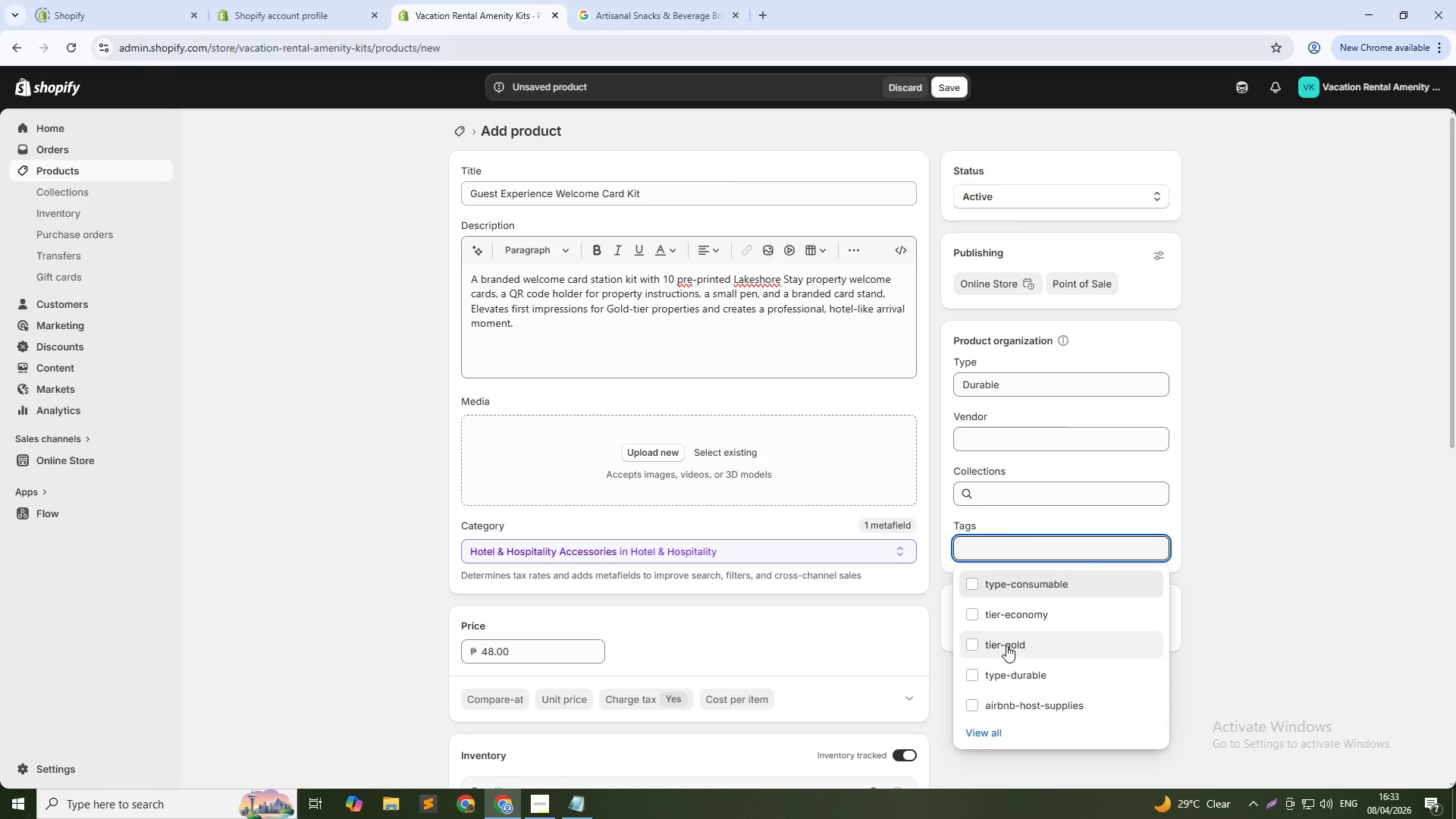 
left_click([1003, 643])
 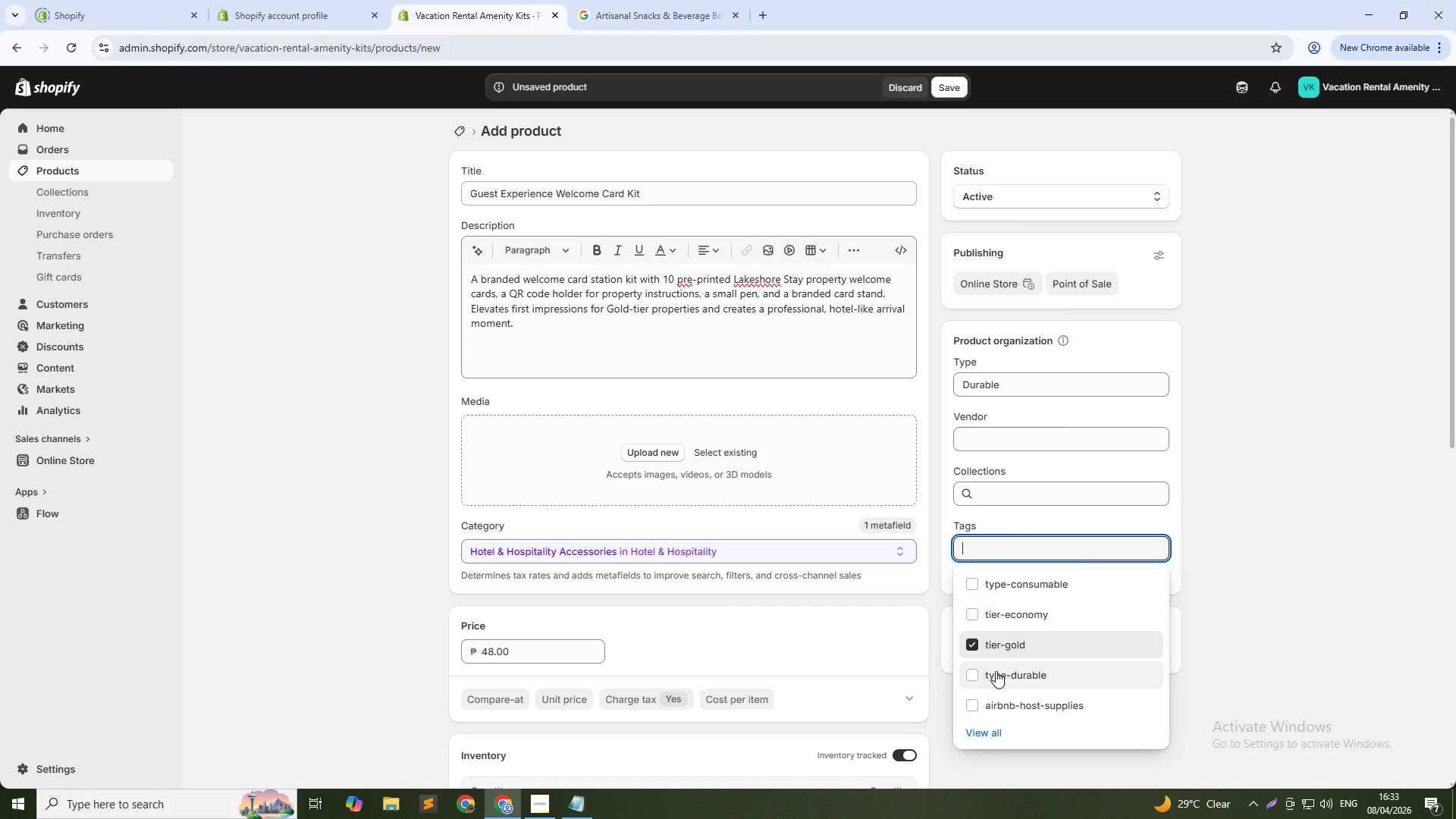 
left_click([996, 675])
 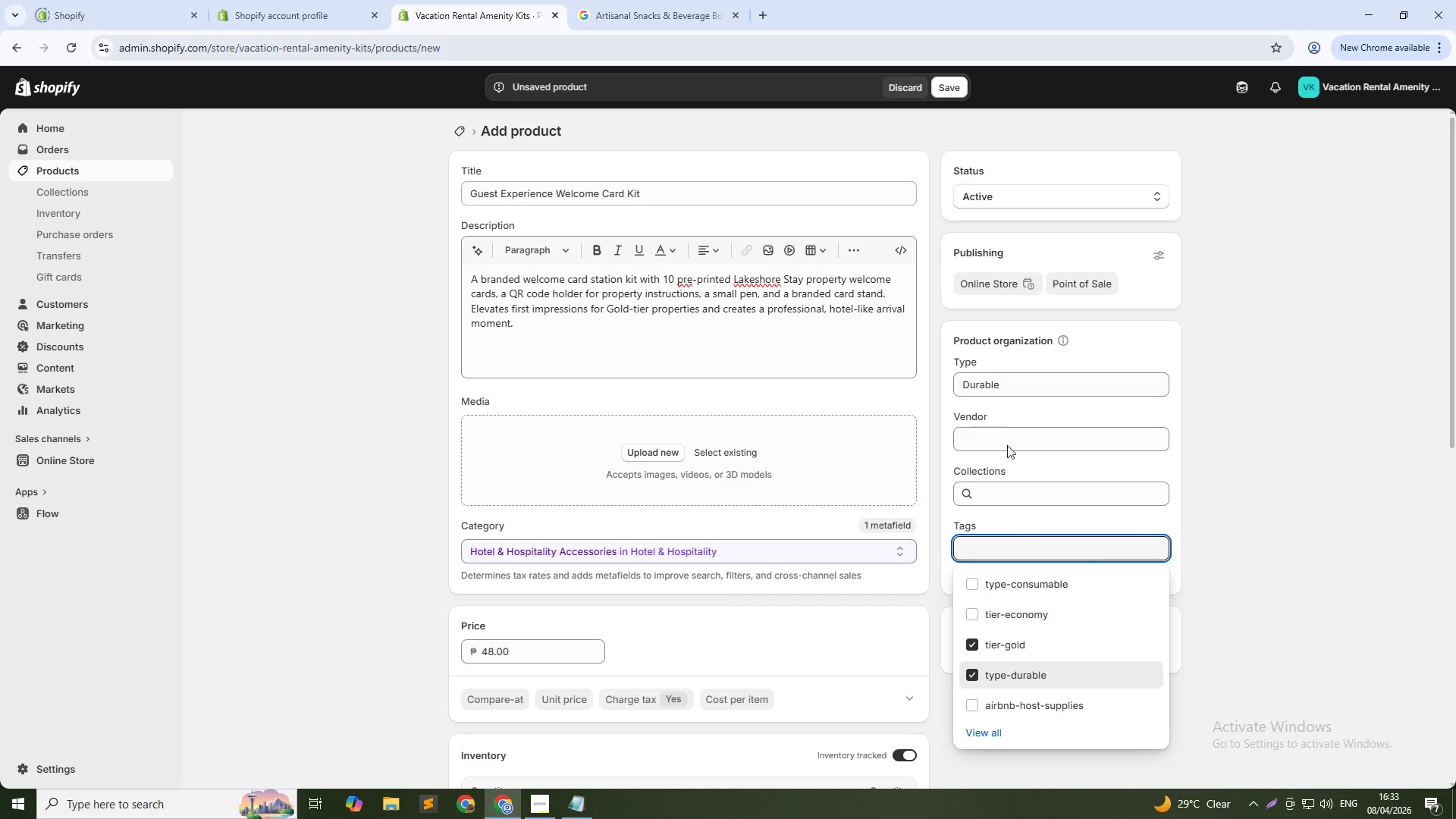 
left_click([1007, 438])
 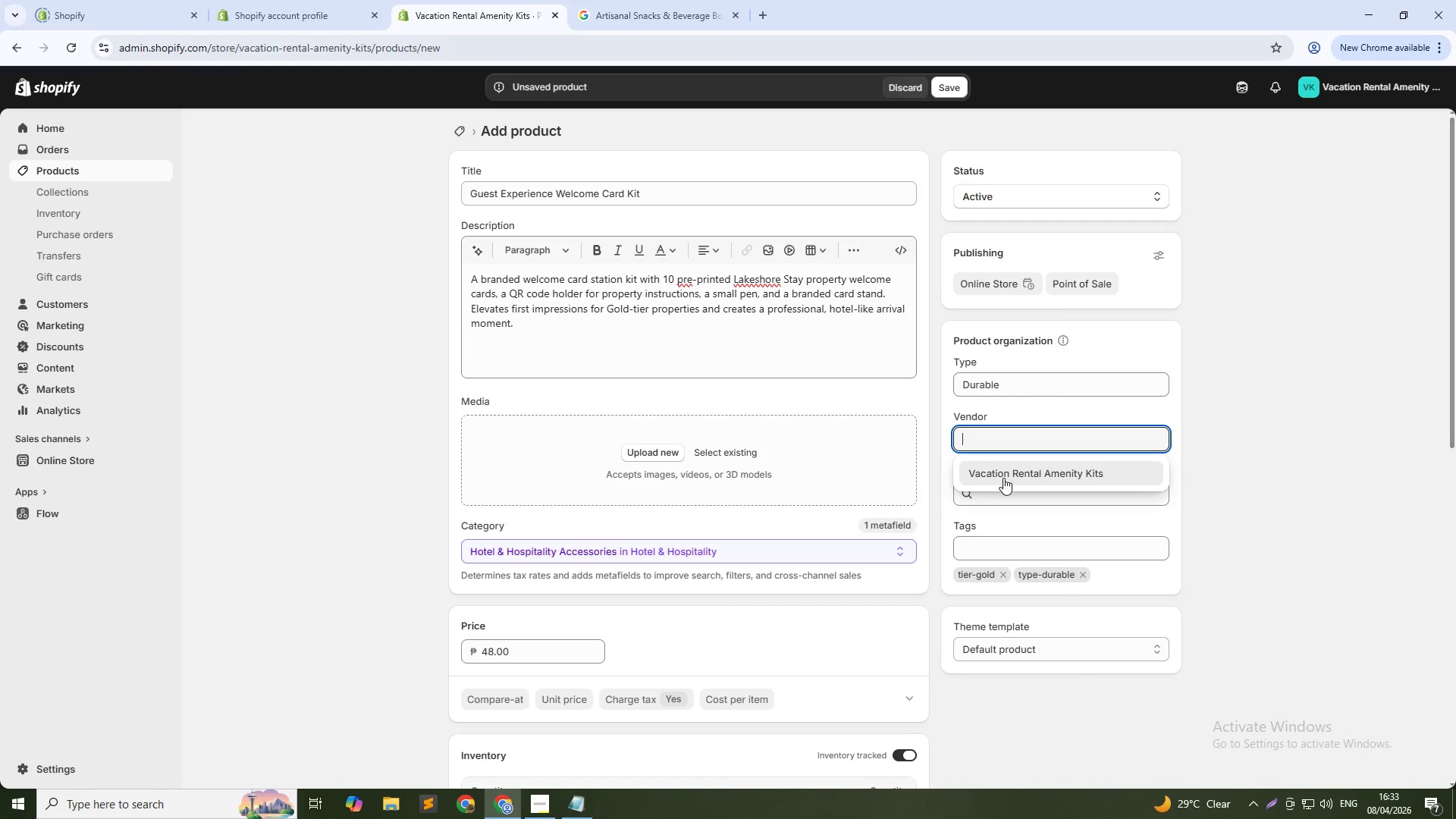 
left_click([1003, 478])
 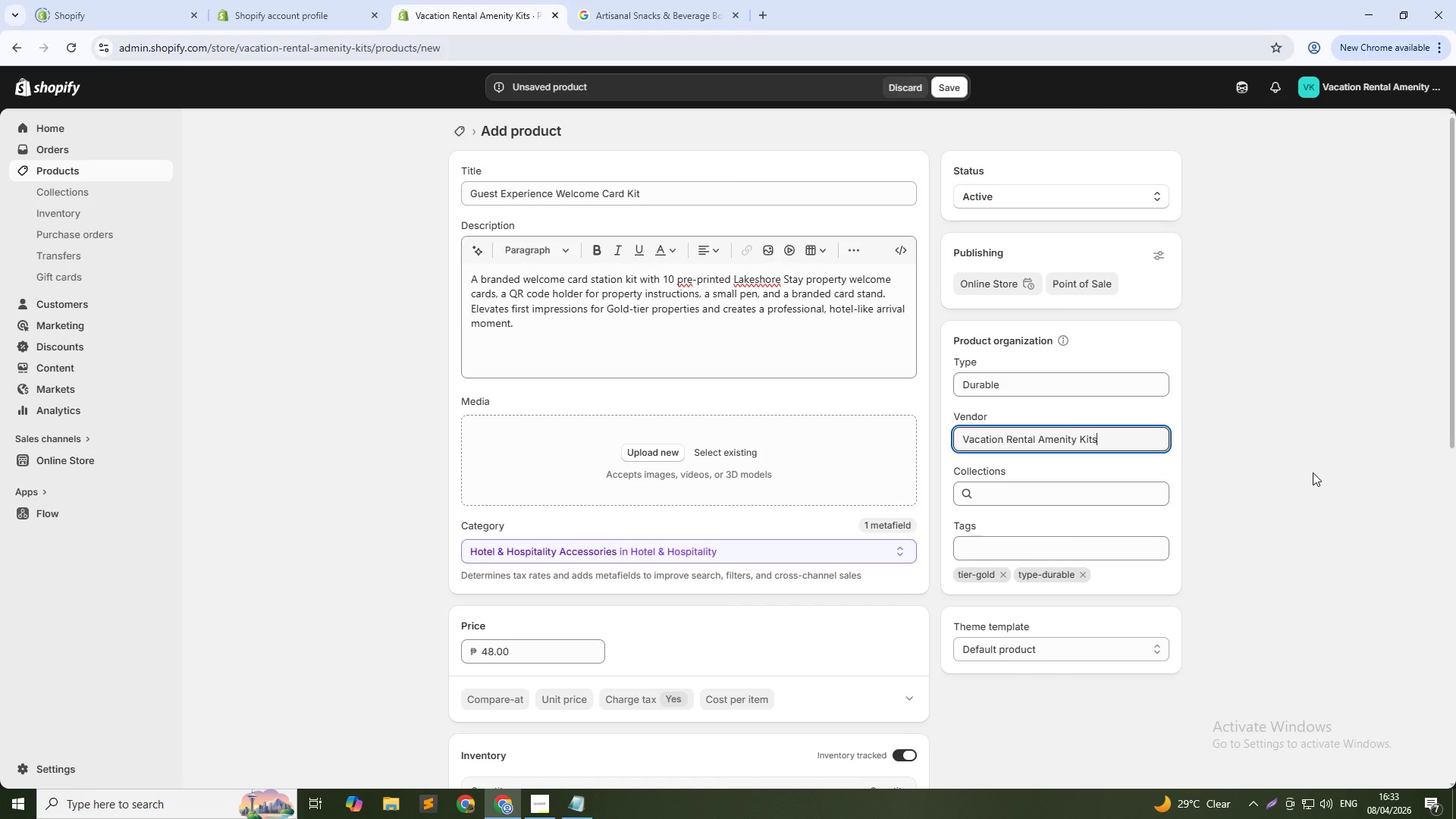 
left_click([1313, 472])
 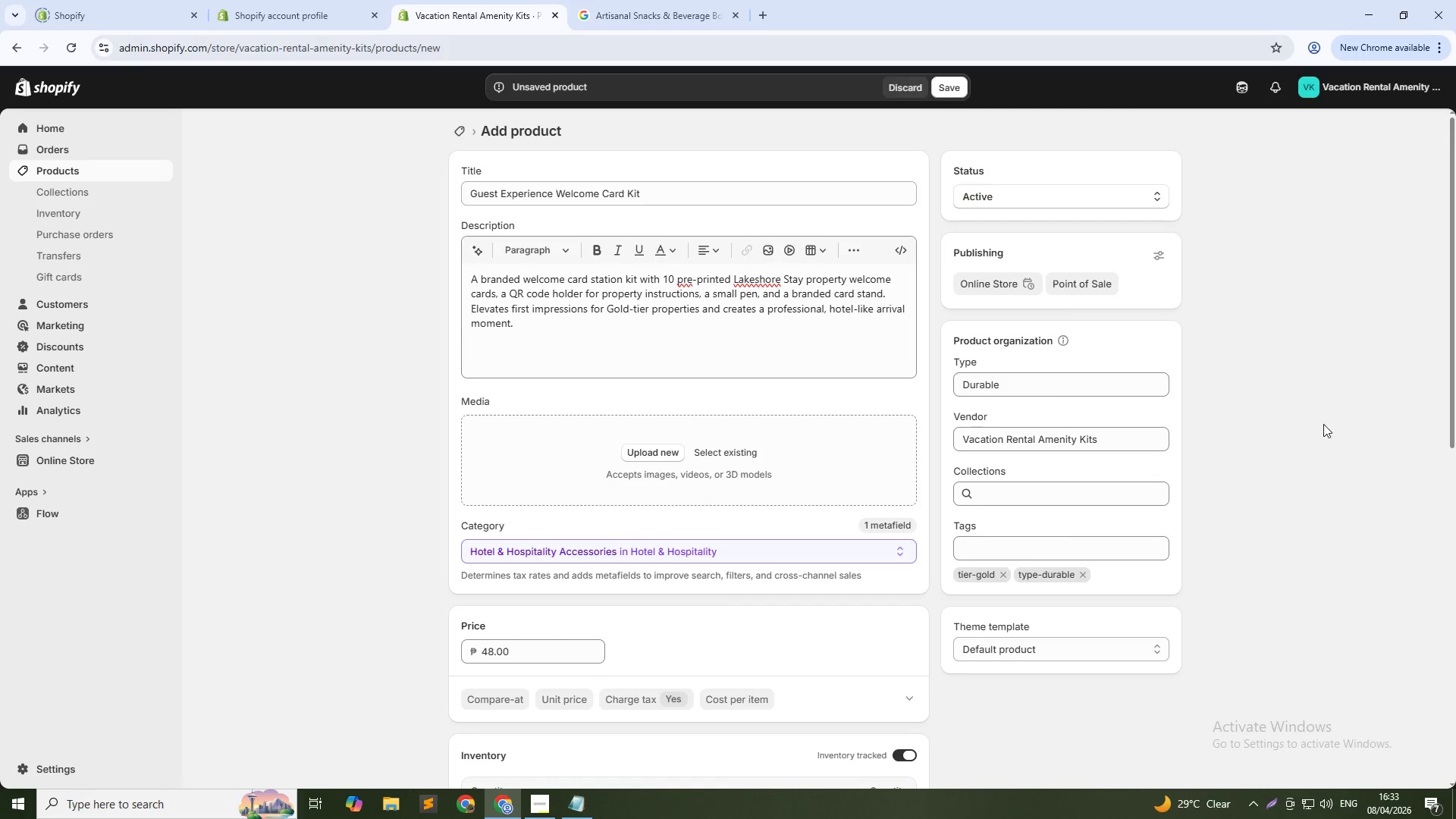 
wait(5.81)
 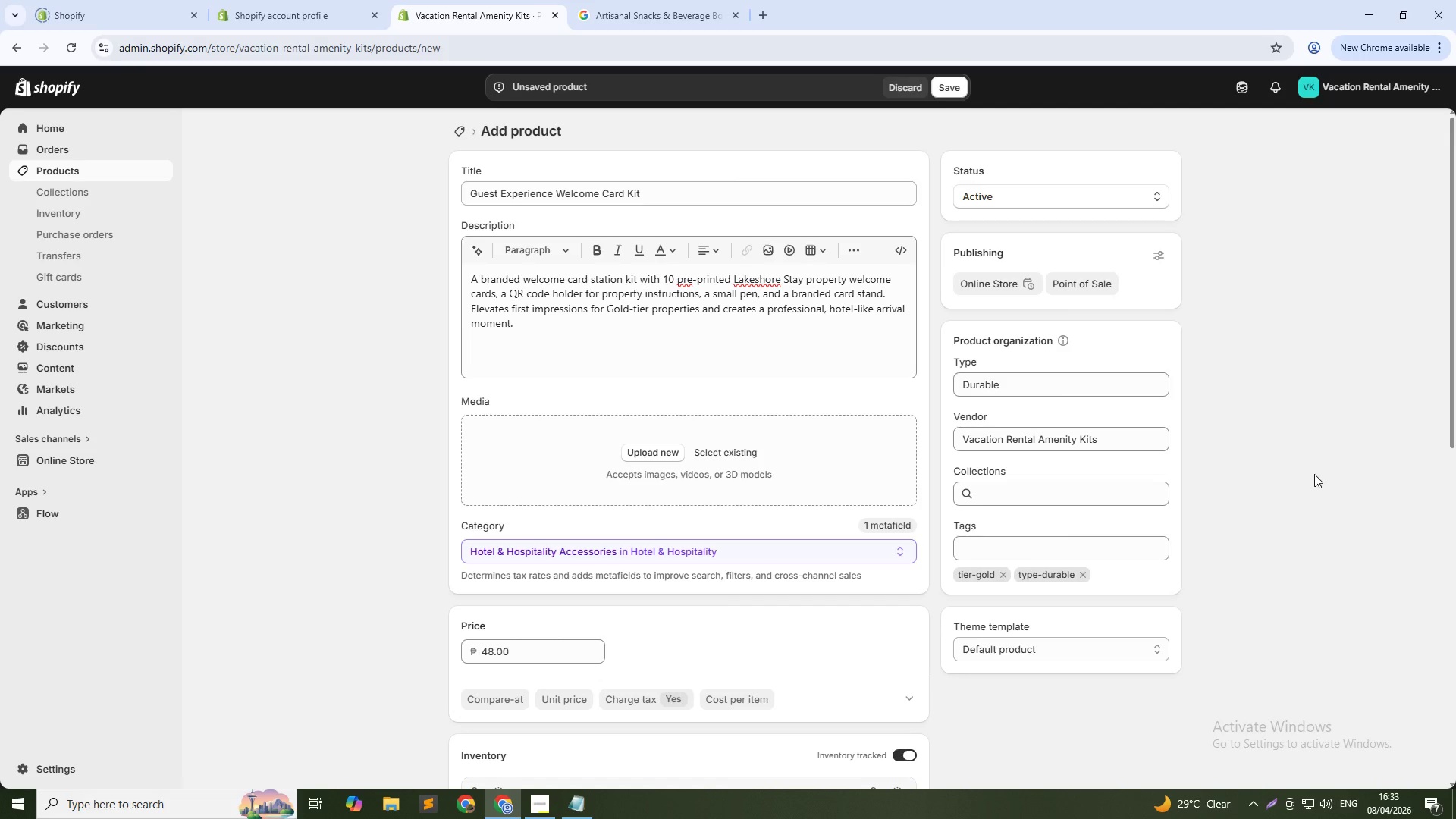 
left_click([737, 452])
 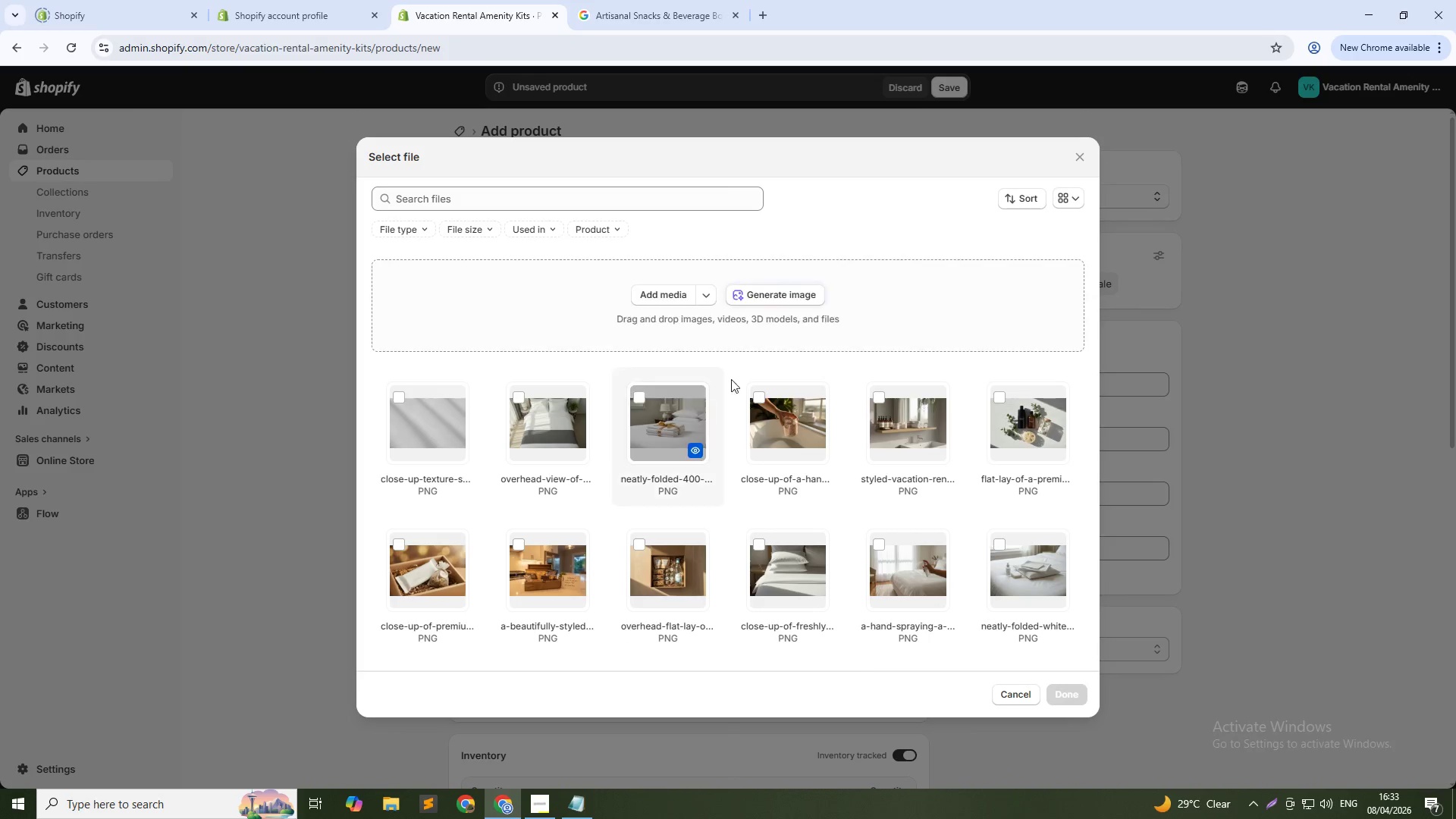 
left_click([772, 288])
 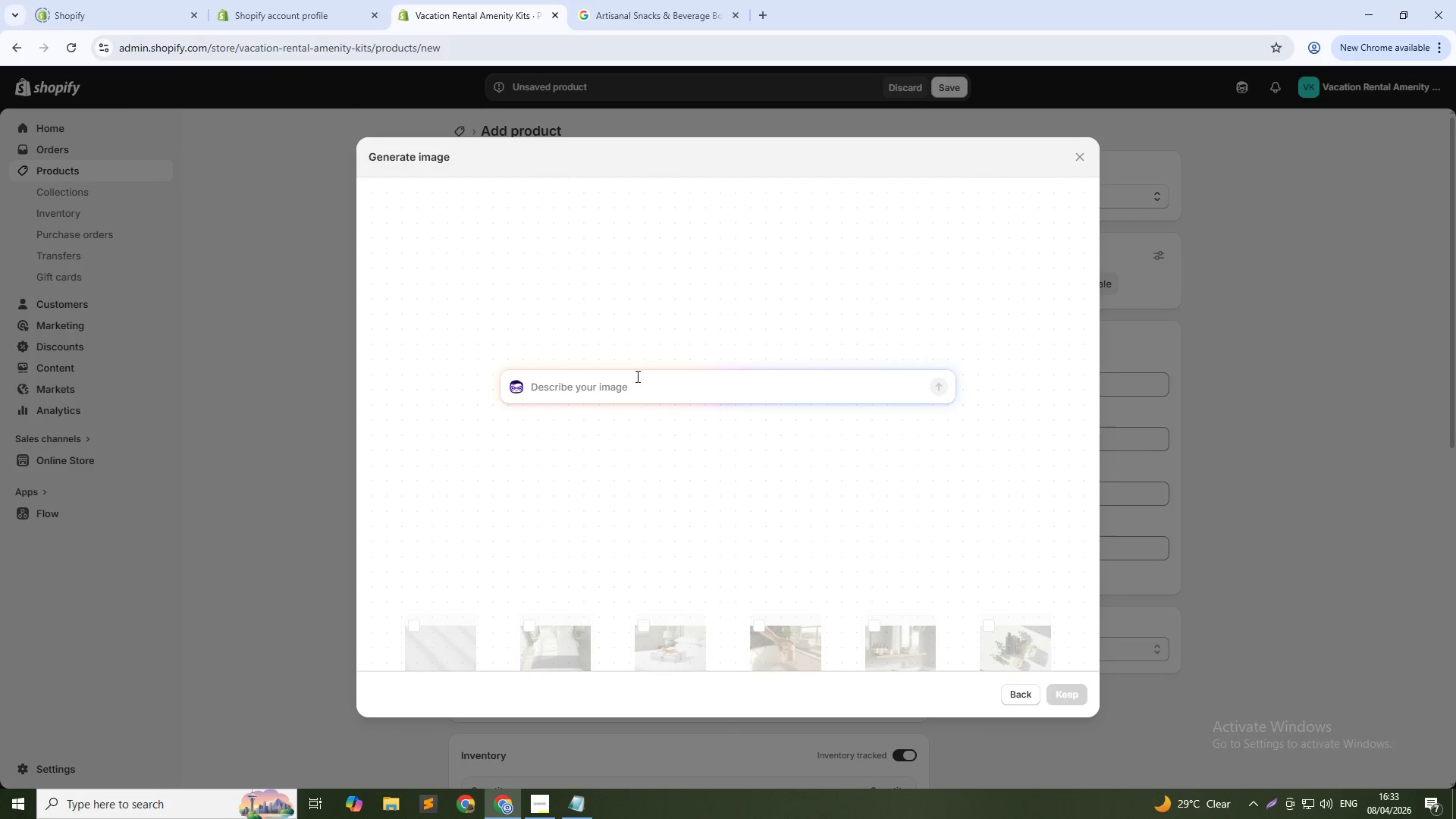 
left_click([639, 384])
 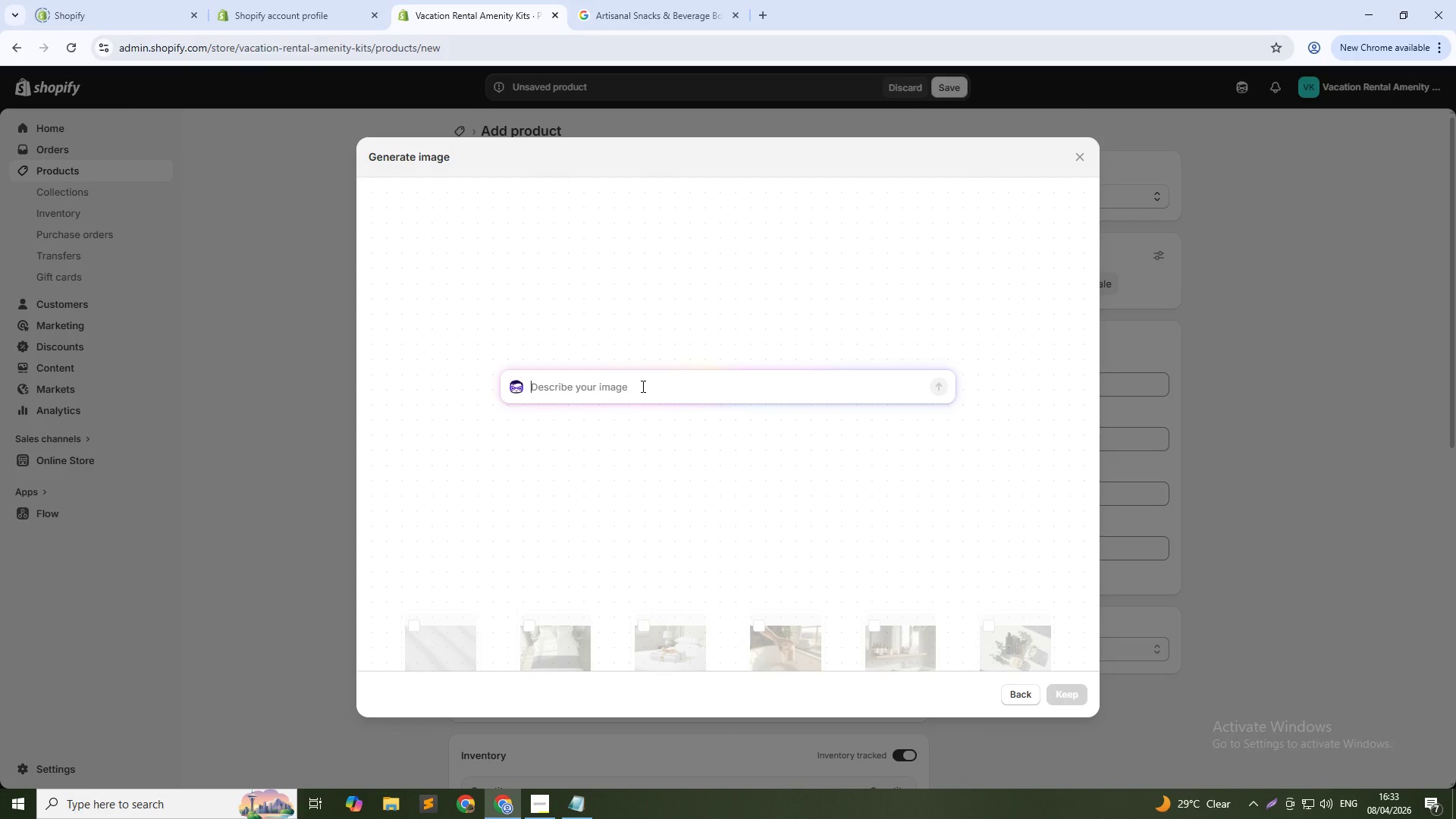 
type(A branded)
 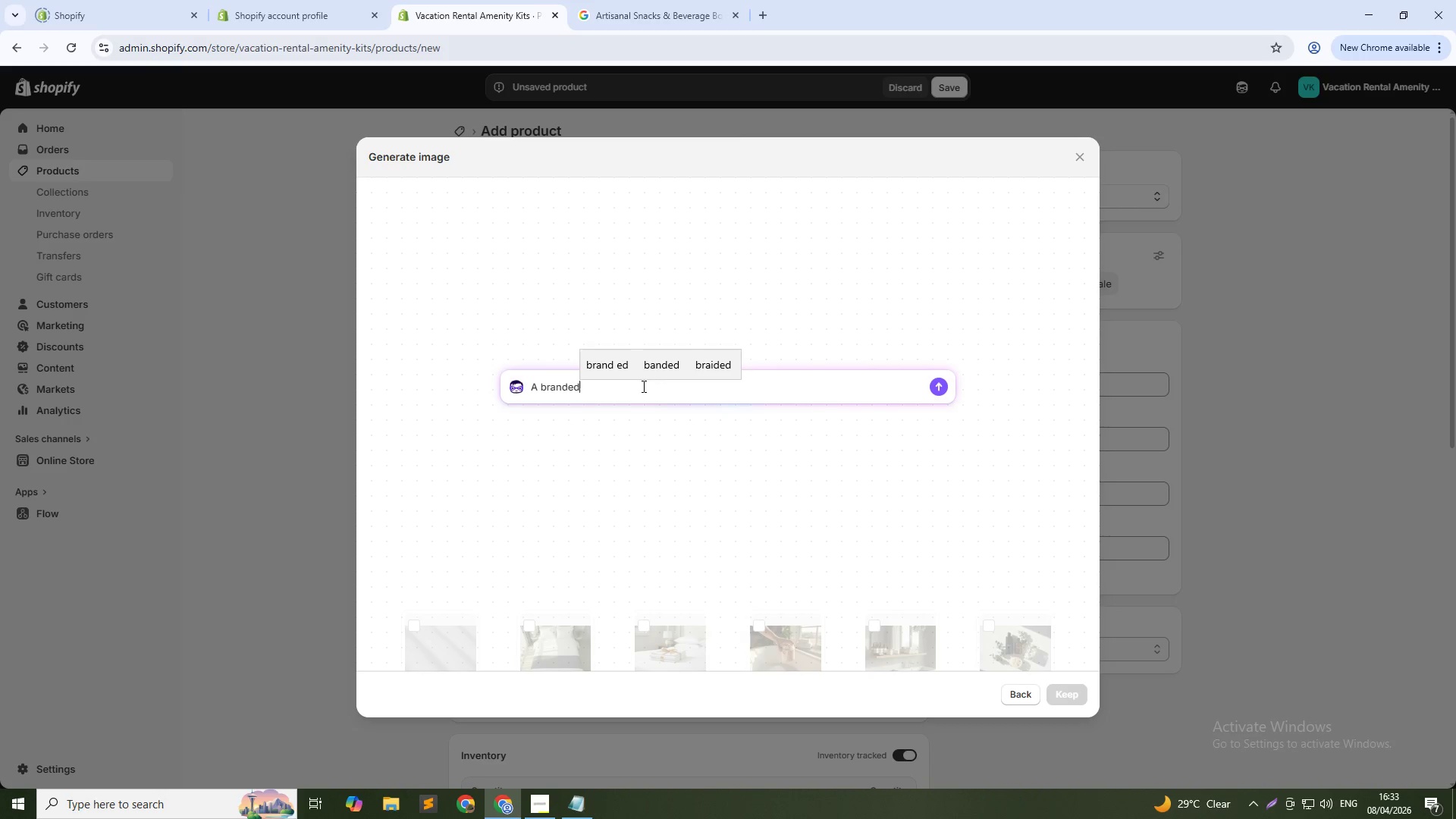 
type( property welcome card displayed on a sa)
key(Backspace)
type(mall wooden card stand on a vacation rental entryway)
 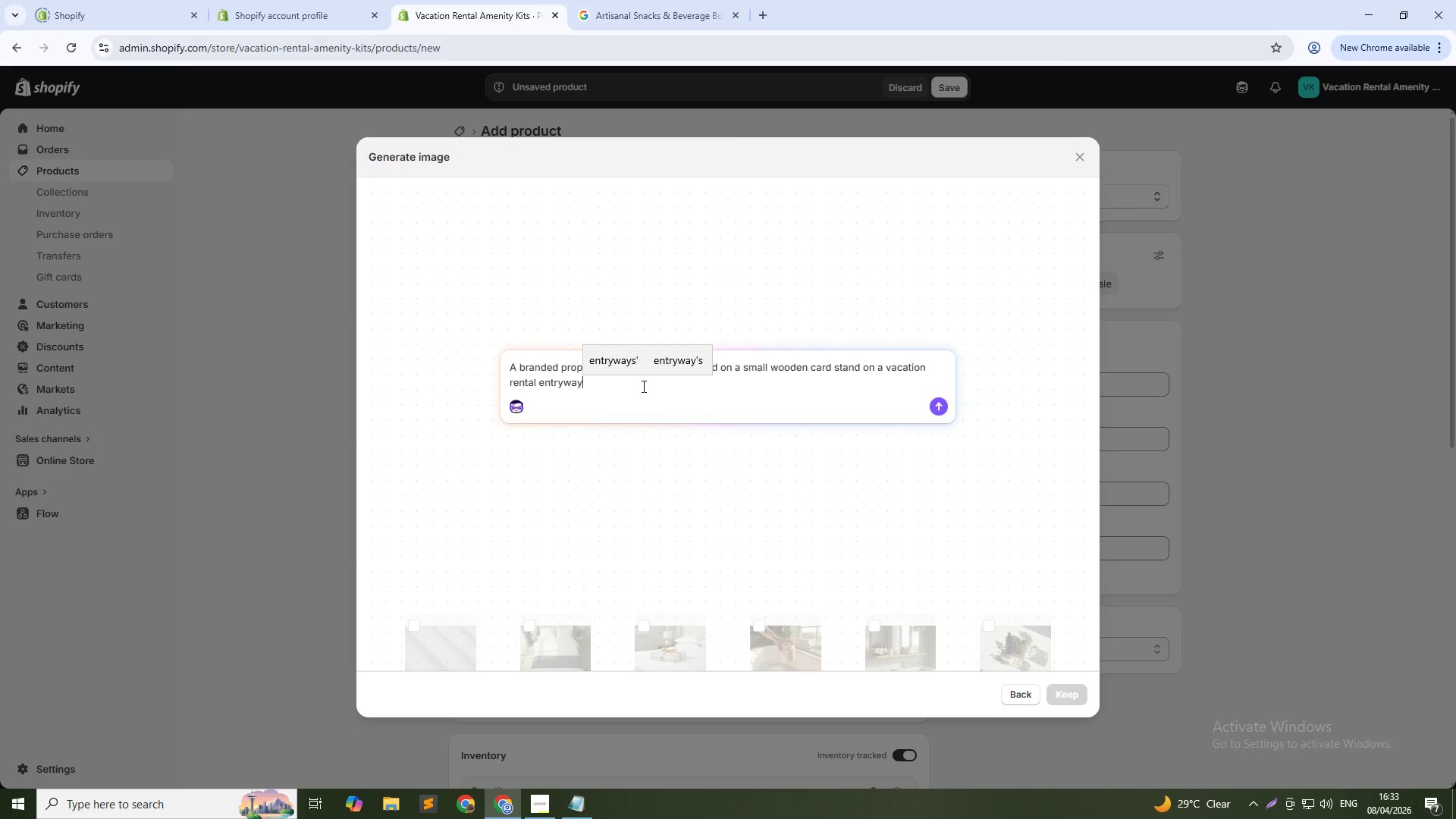 
type(tab)
key(Backspace)
key(Backspace)
key(Backspace)
type( table, a QR code holder and pen beside it, warm soft interior lighting)
 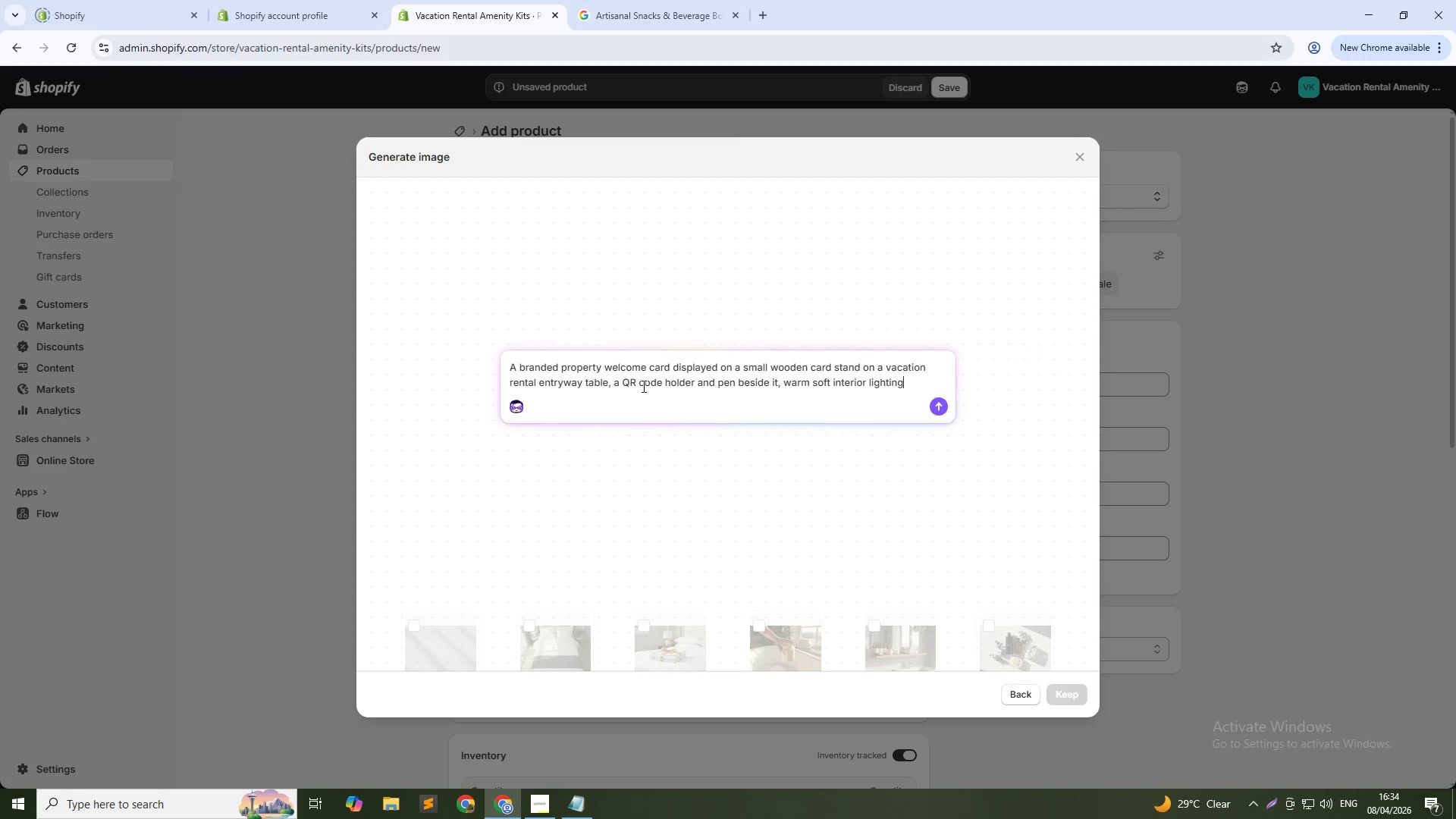 
 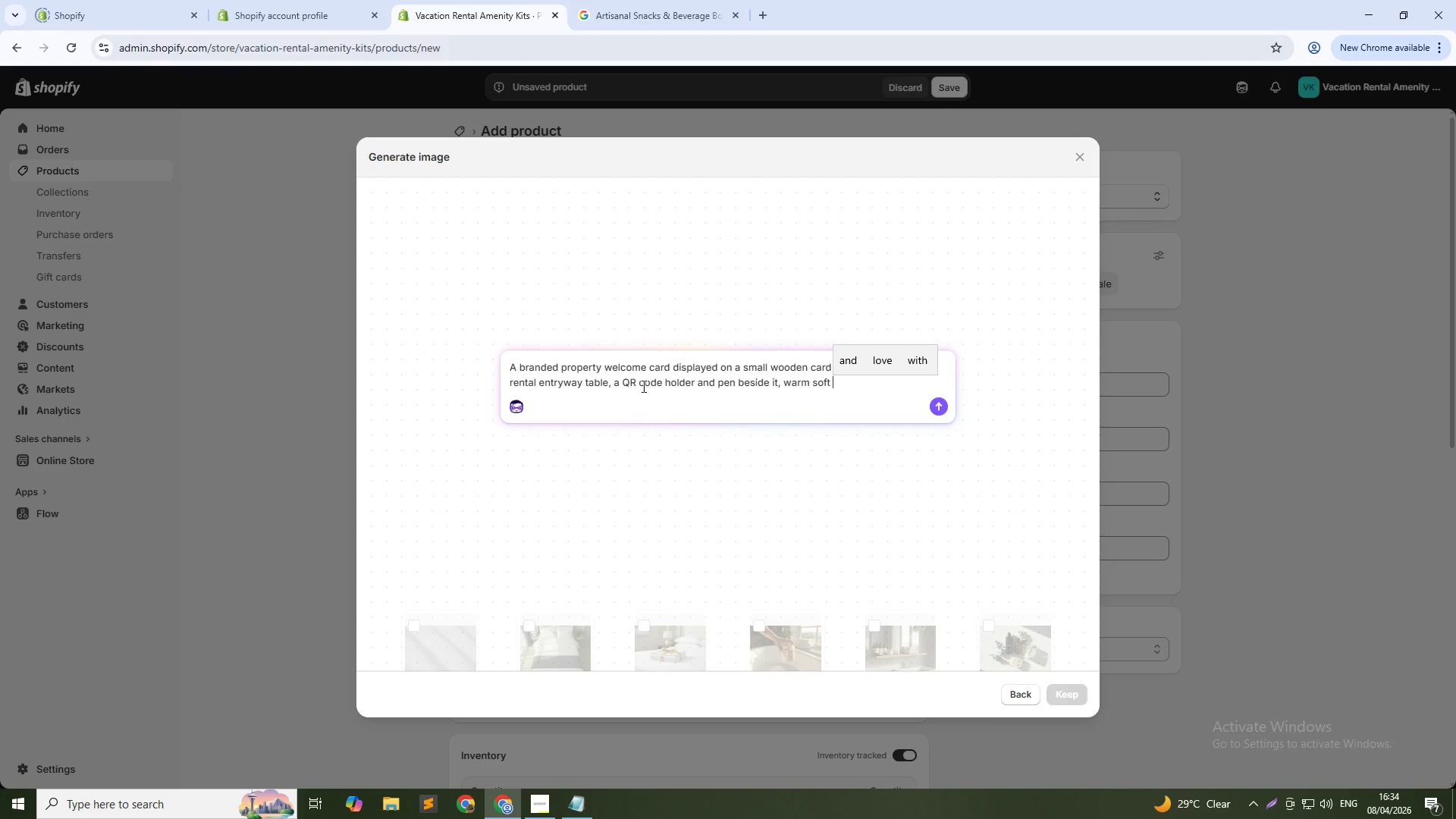 
key(Enter)
 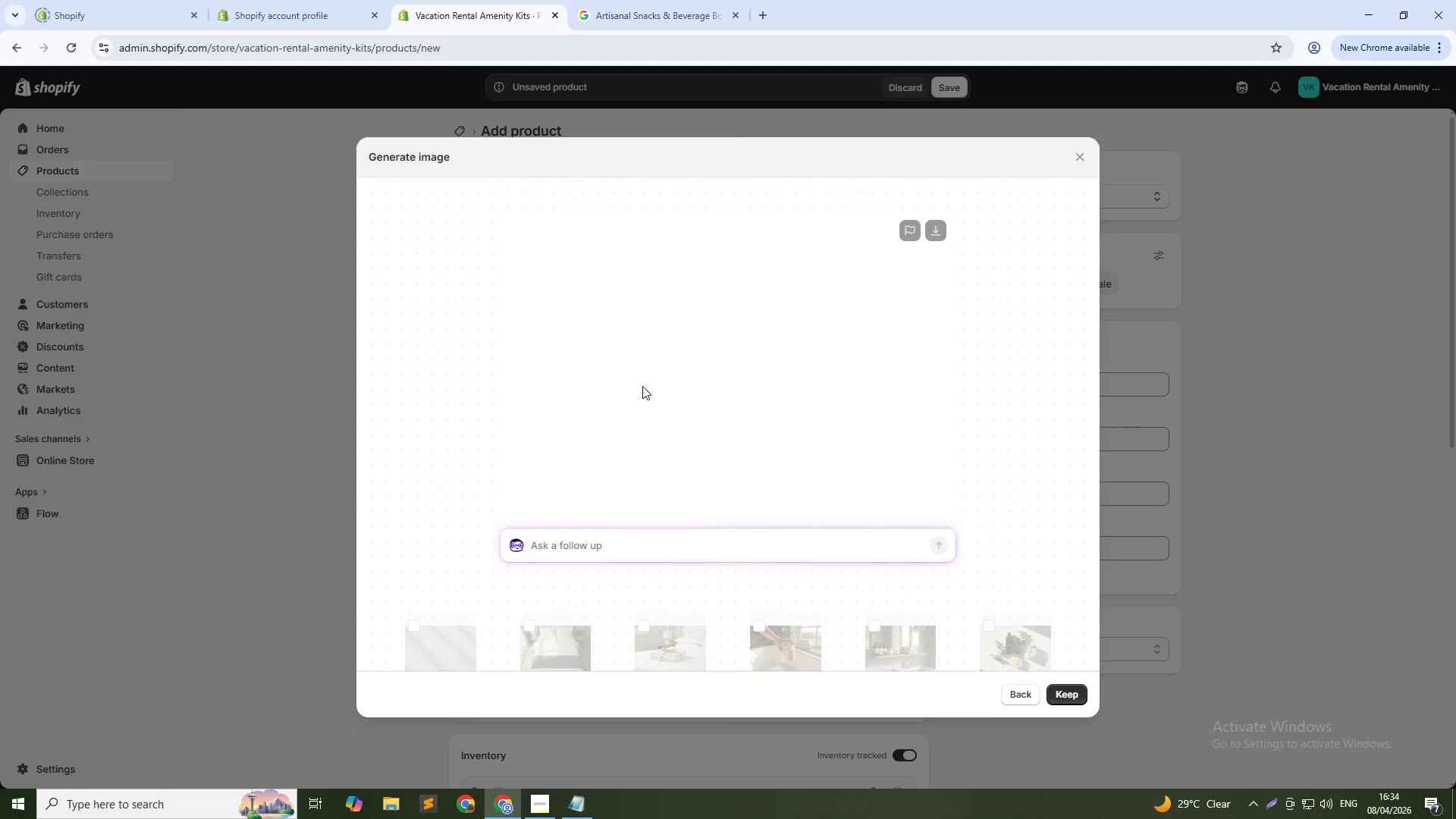 
wait(27.89)
 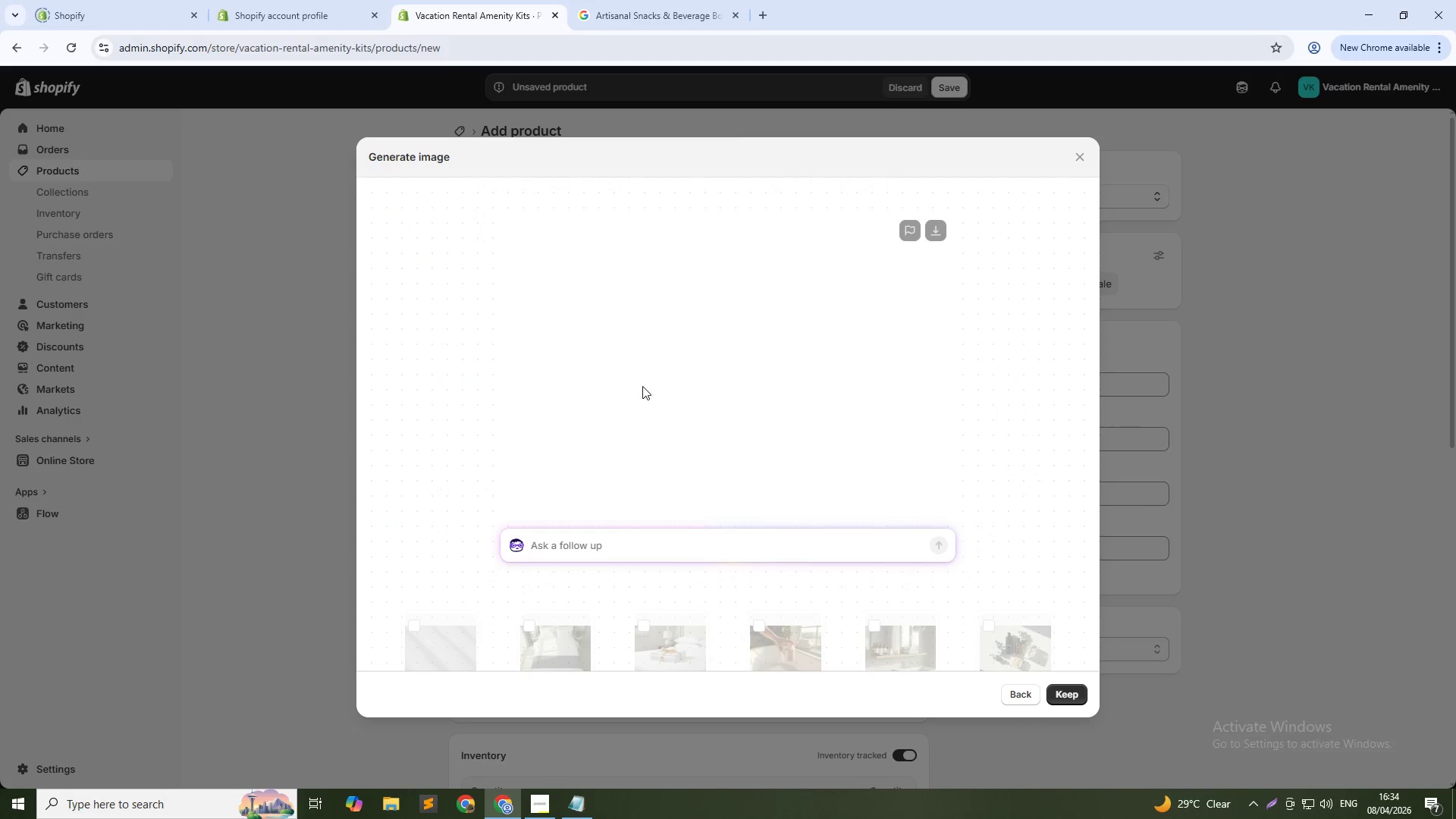 
left_click([1081, 694])
 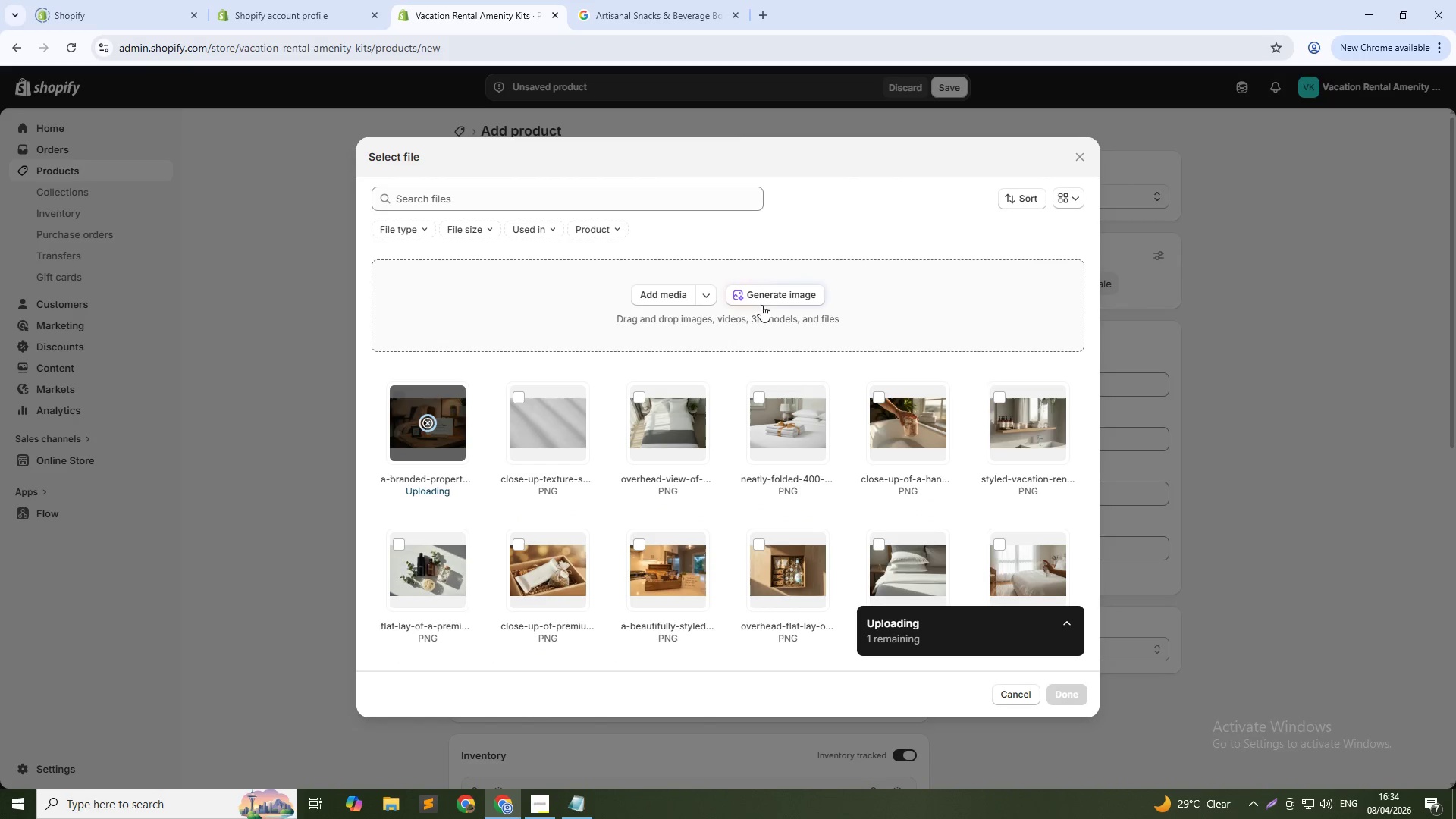 
left_click([780, 297])
 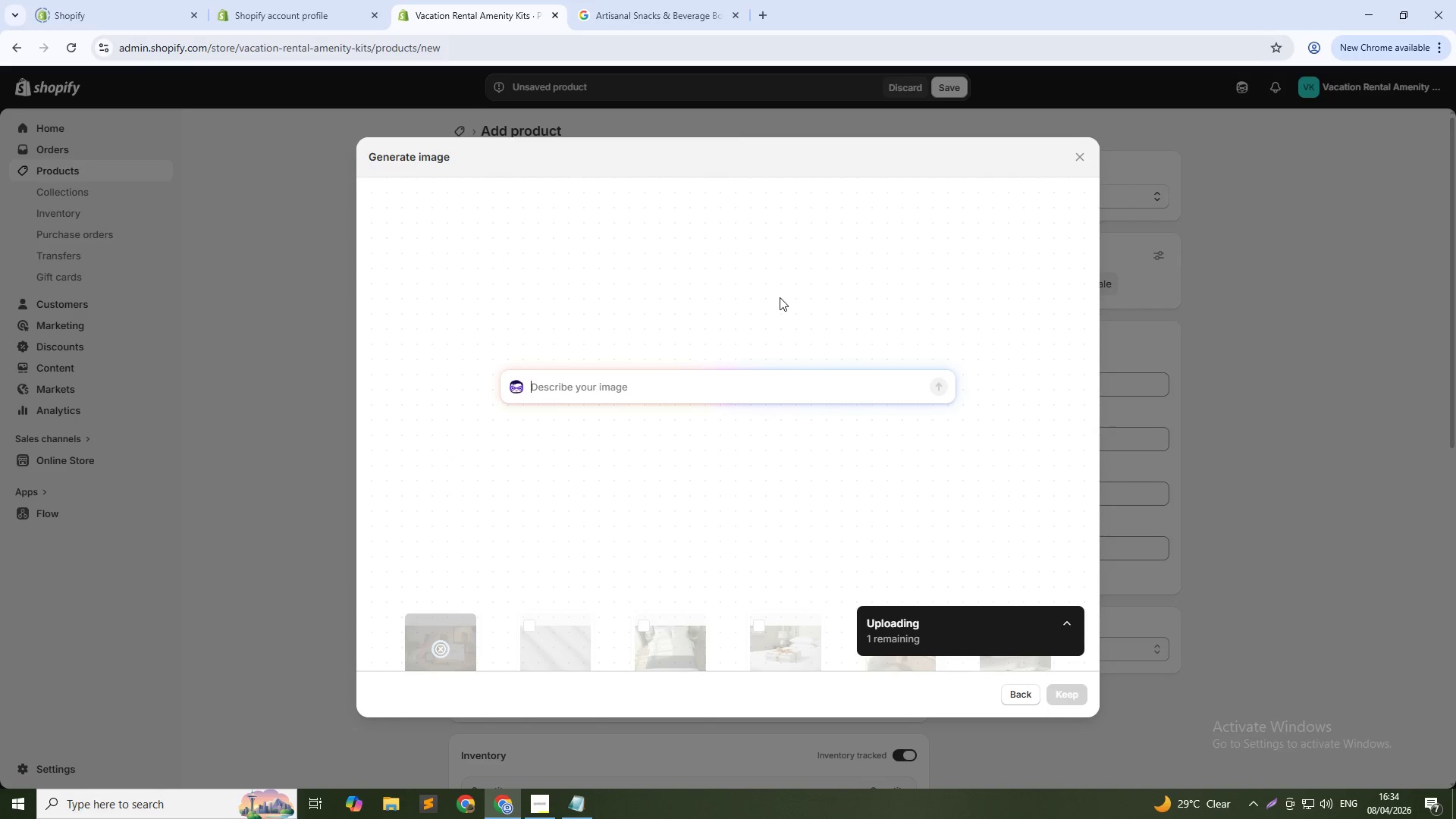 
type(Flat lay of 10 cream-coloured property welcome cards fanned out beside a small branded card stand and a pen, light wood background with soft natural light)
 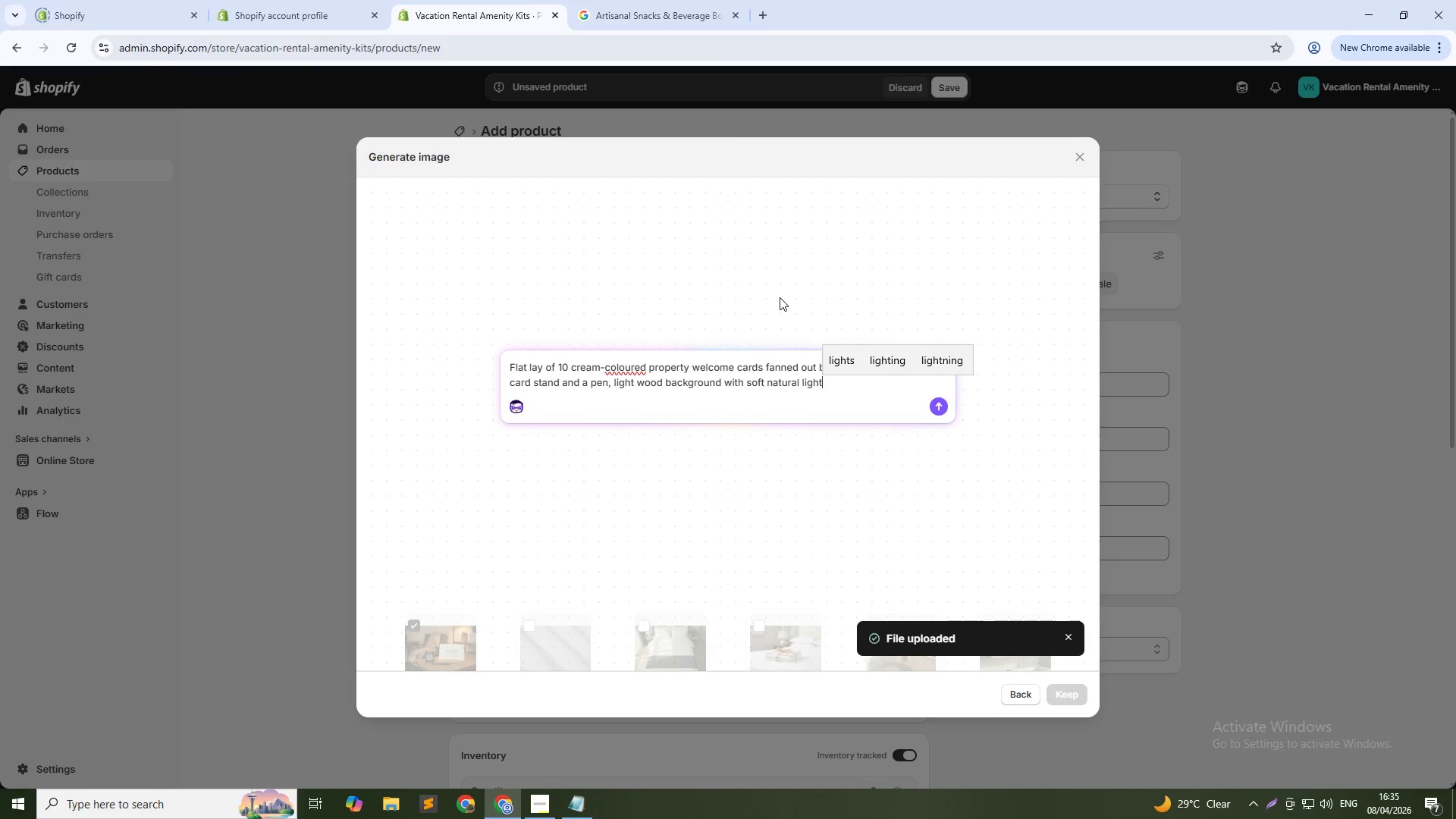 
key(Enter)
 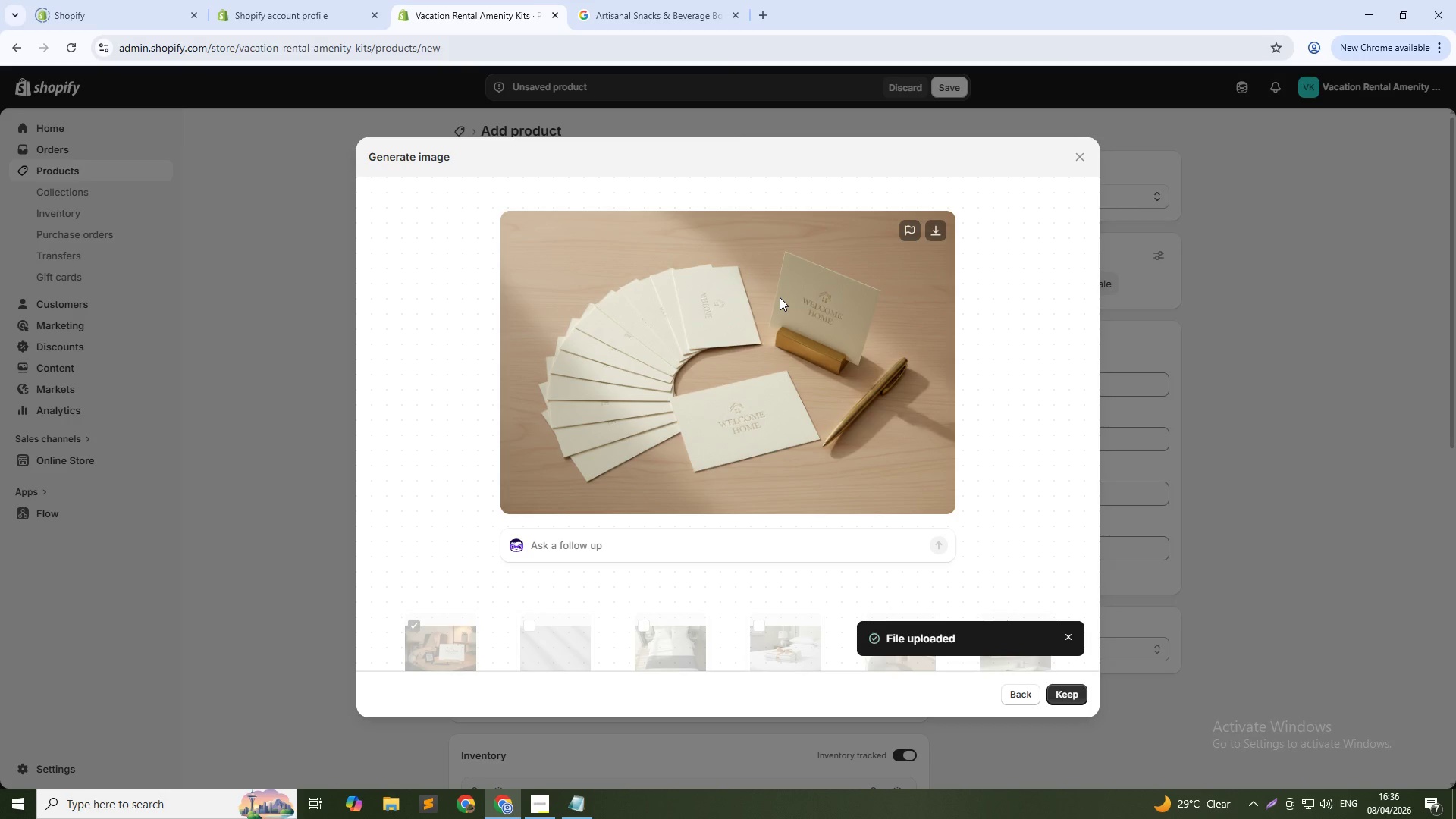 
wait(56.86)
 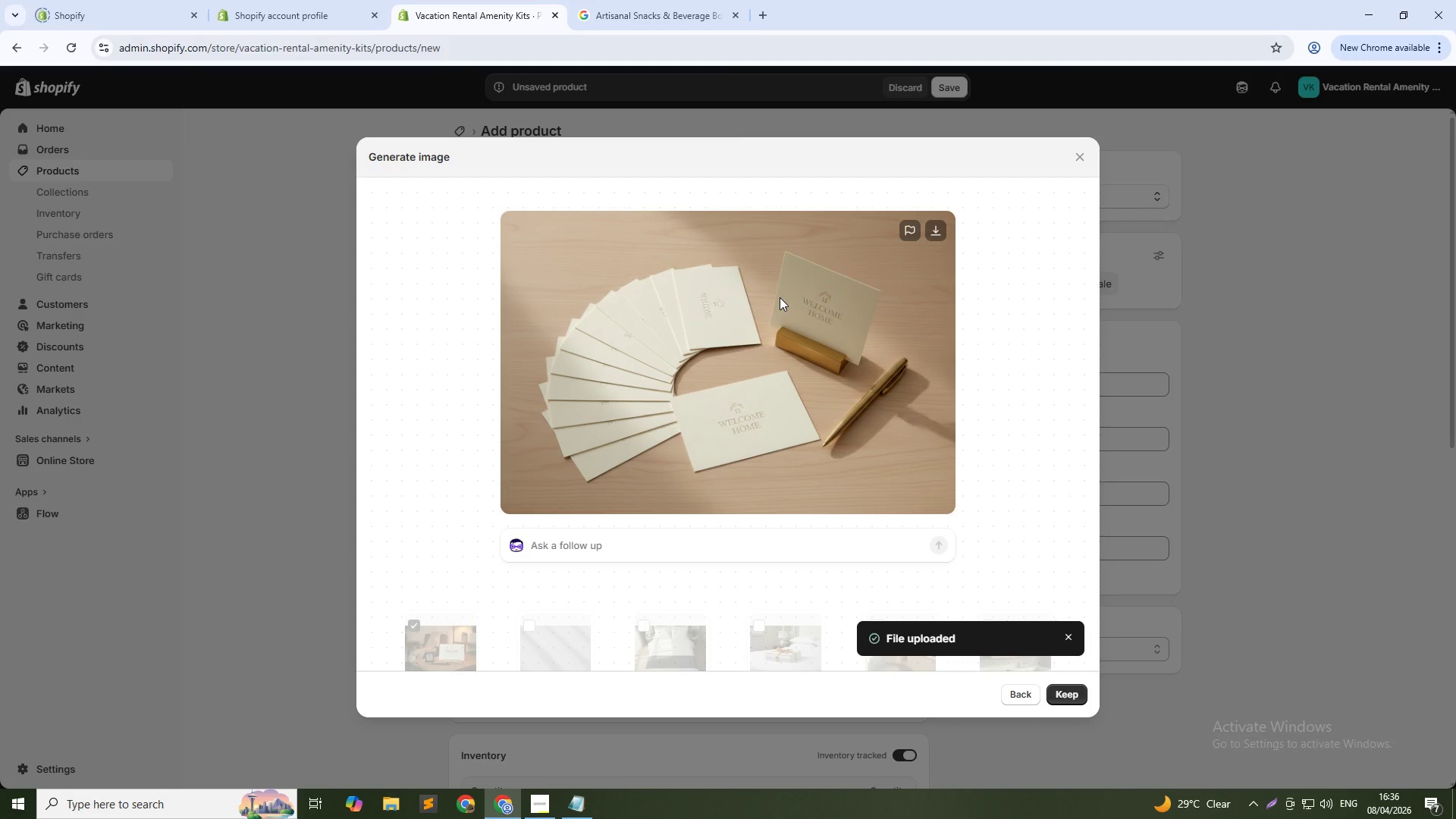 
left_click([1070, 694])
 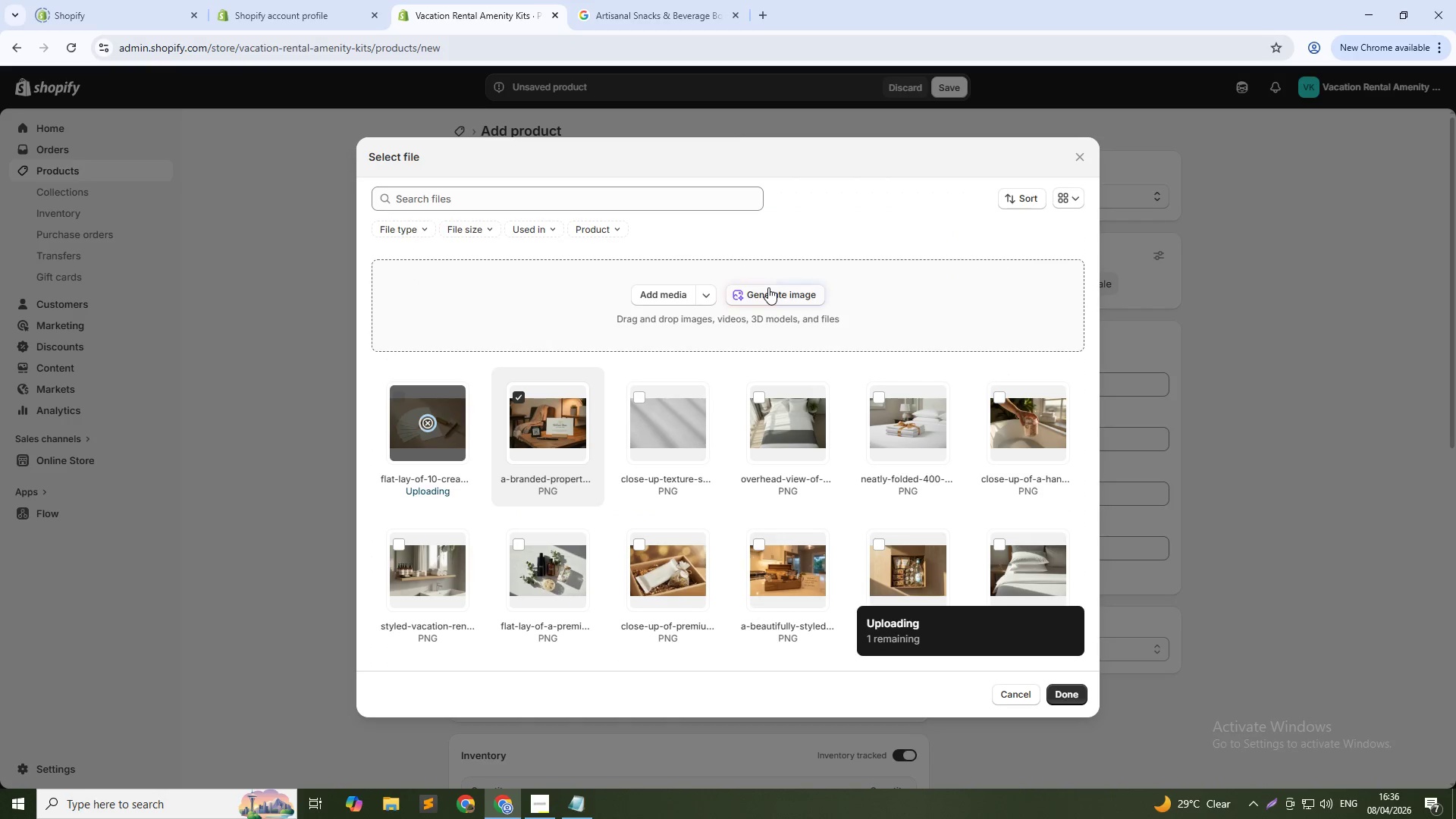 
left_click([768, 290])
 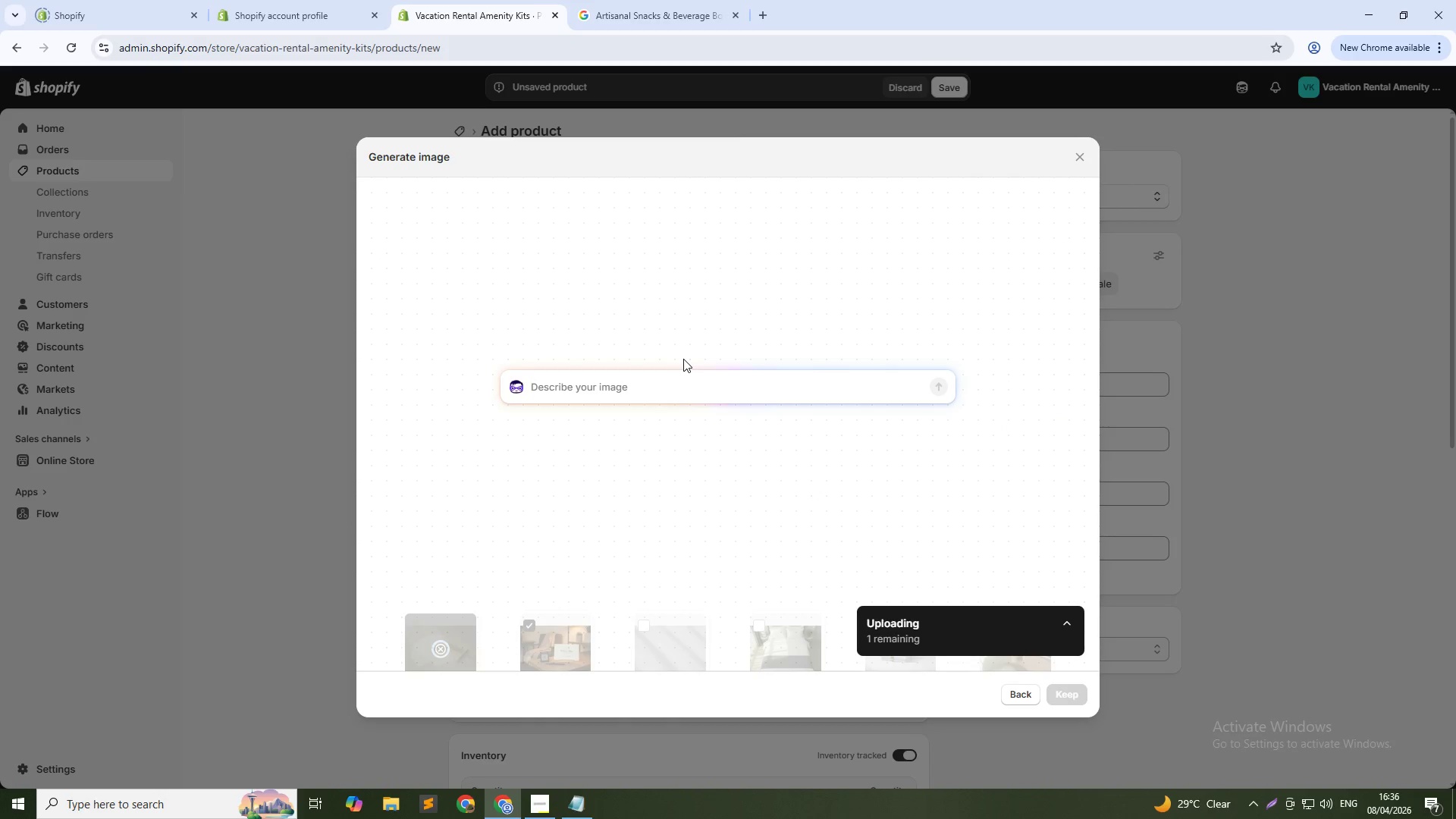 
type(Close-up of a single premium property welcome card resting on a card holder on a styled short-term rental entry )
key(Backspace)
type(way table with a small plant n)
key(Backspace)
type(and keys)
 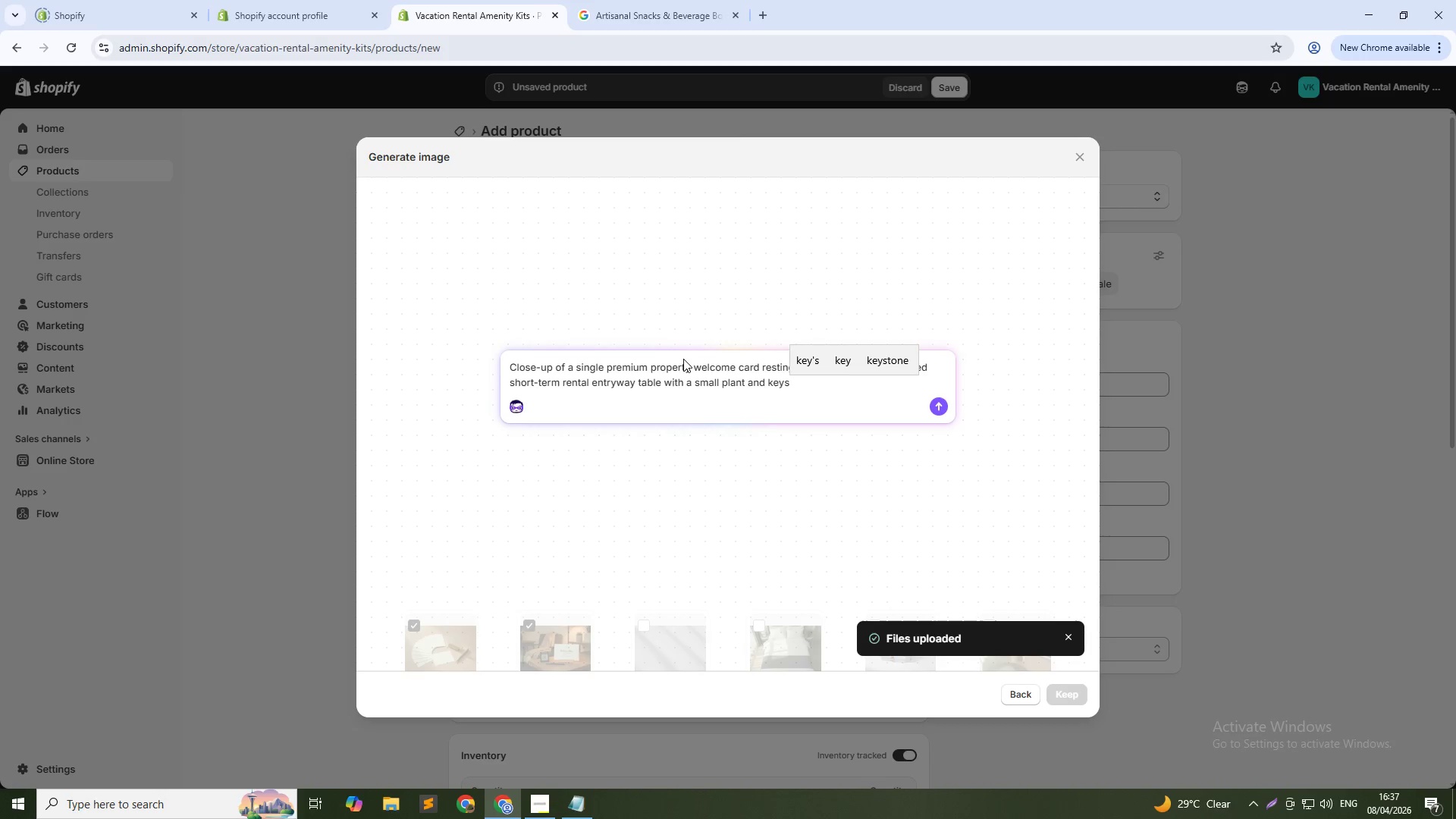 
key(Enter)
 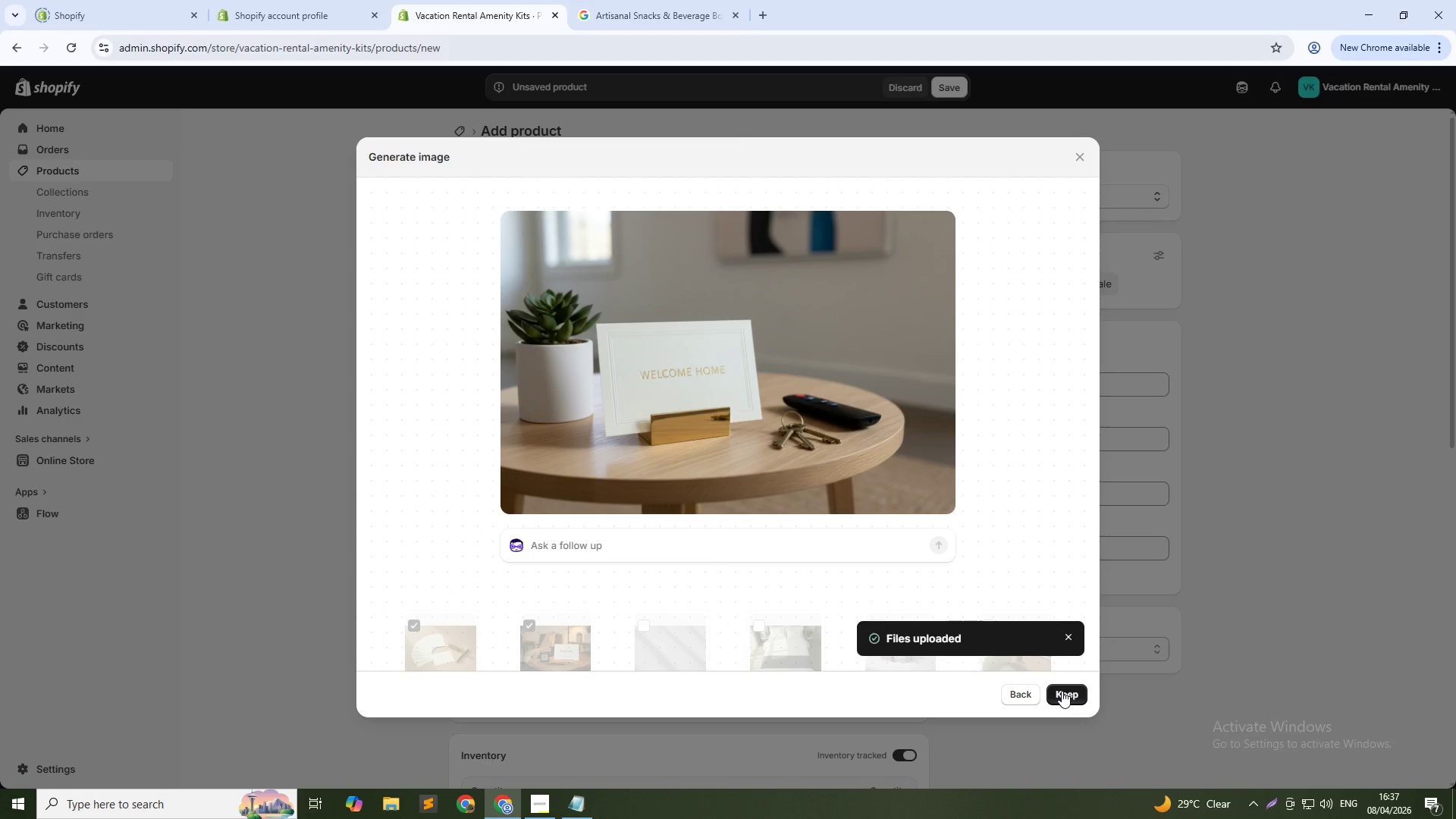 
wait(39.75)
 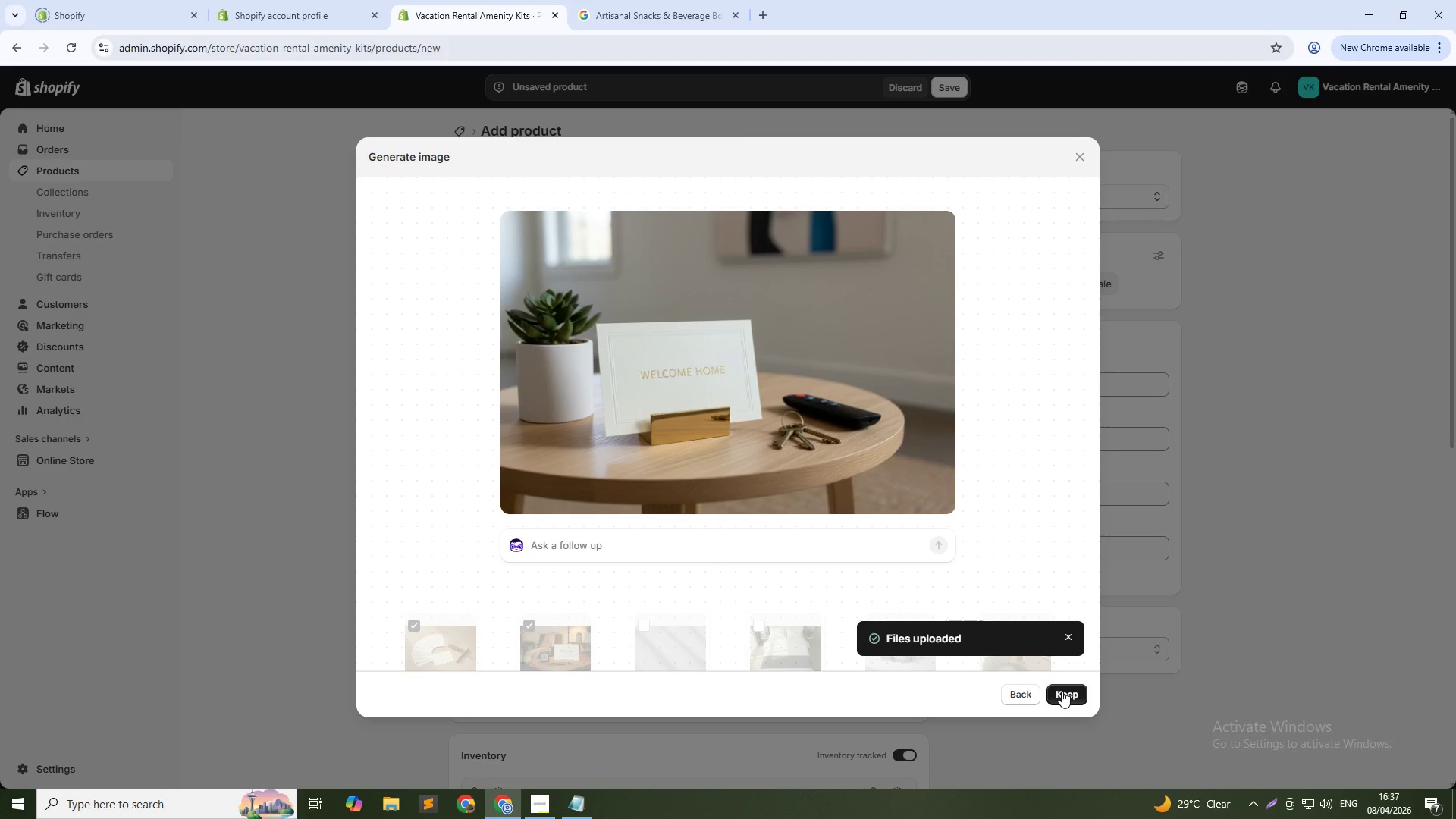 
left_click([1062, 691])
 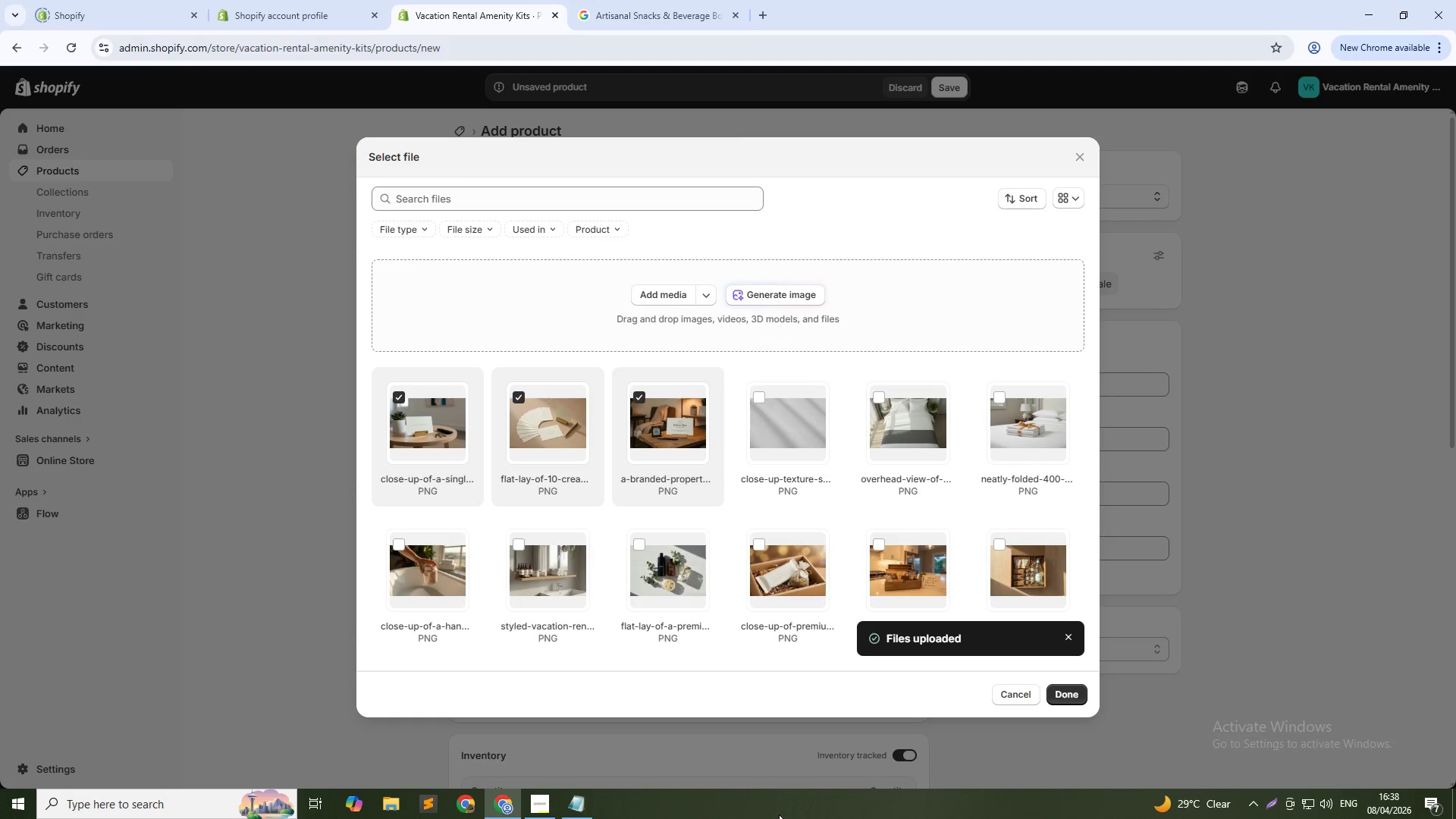 
wait(24.86)
 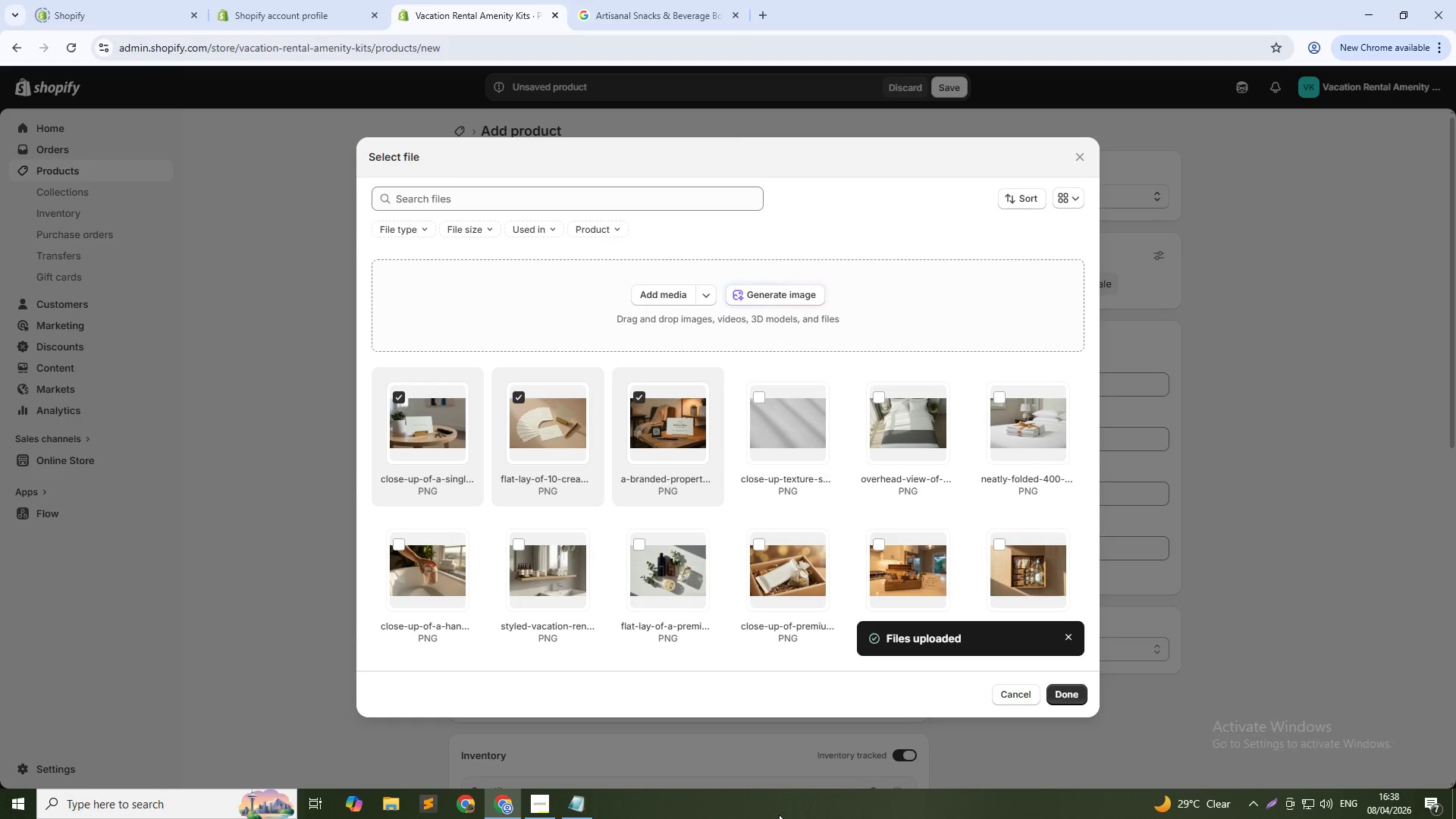 
left_click([1064, 692])
 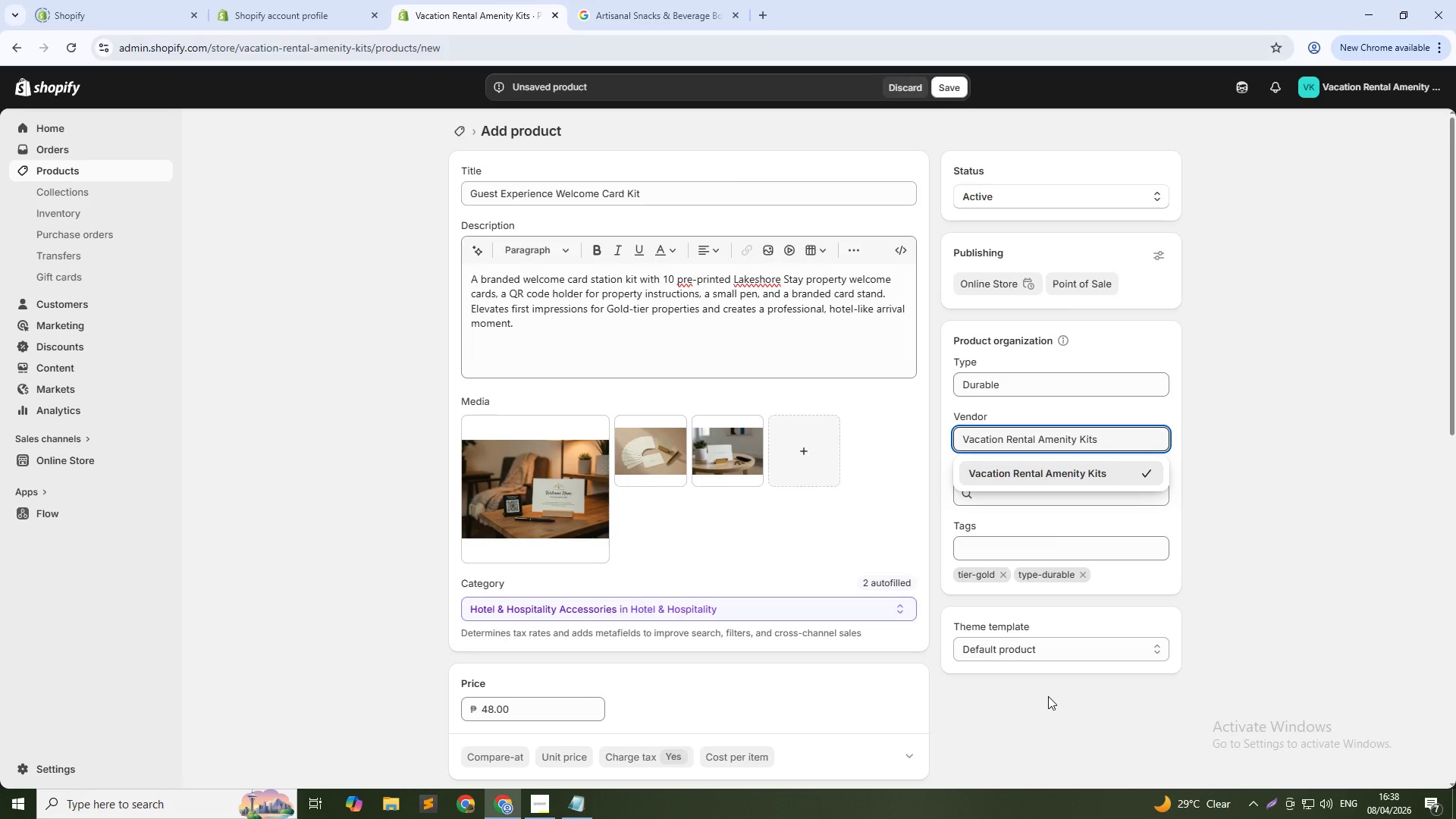 
wait(8.98)
 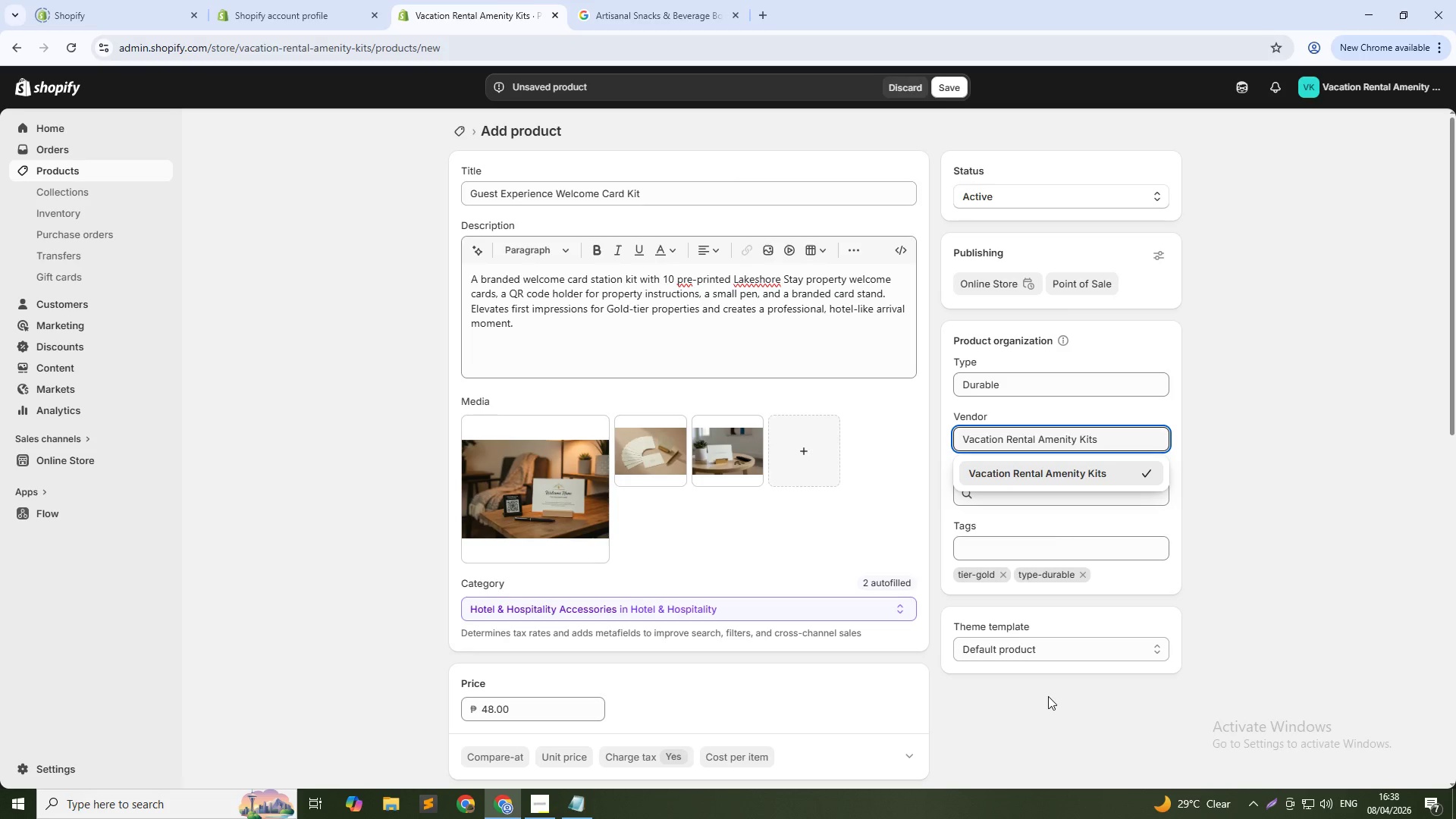 
left_click([551, 513])
 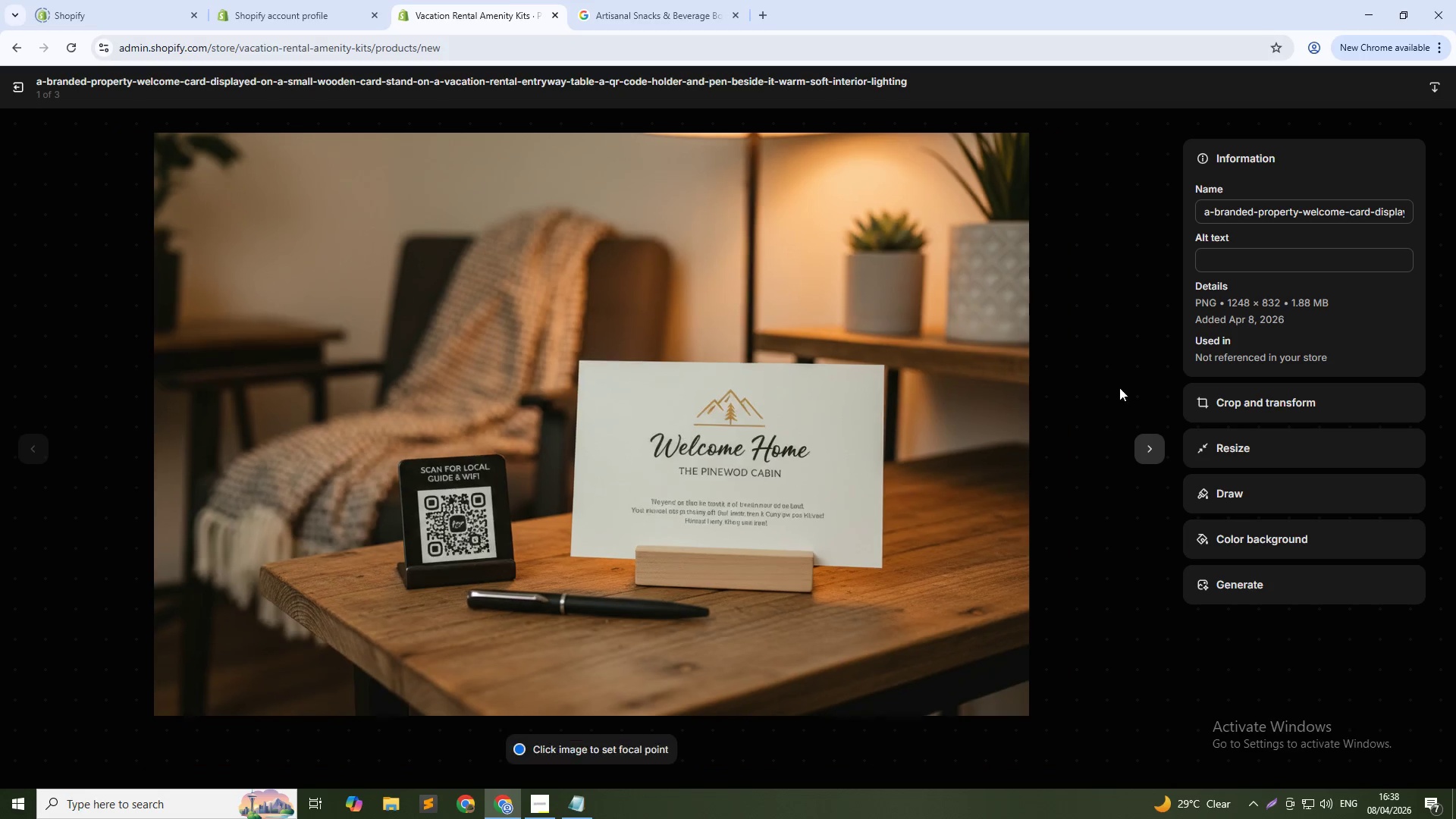 
left_click([1251, 255])
 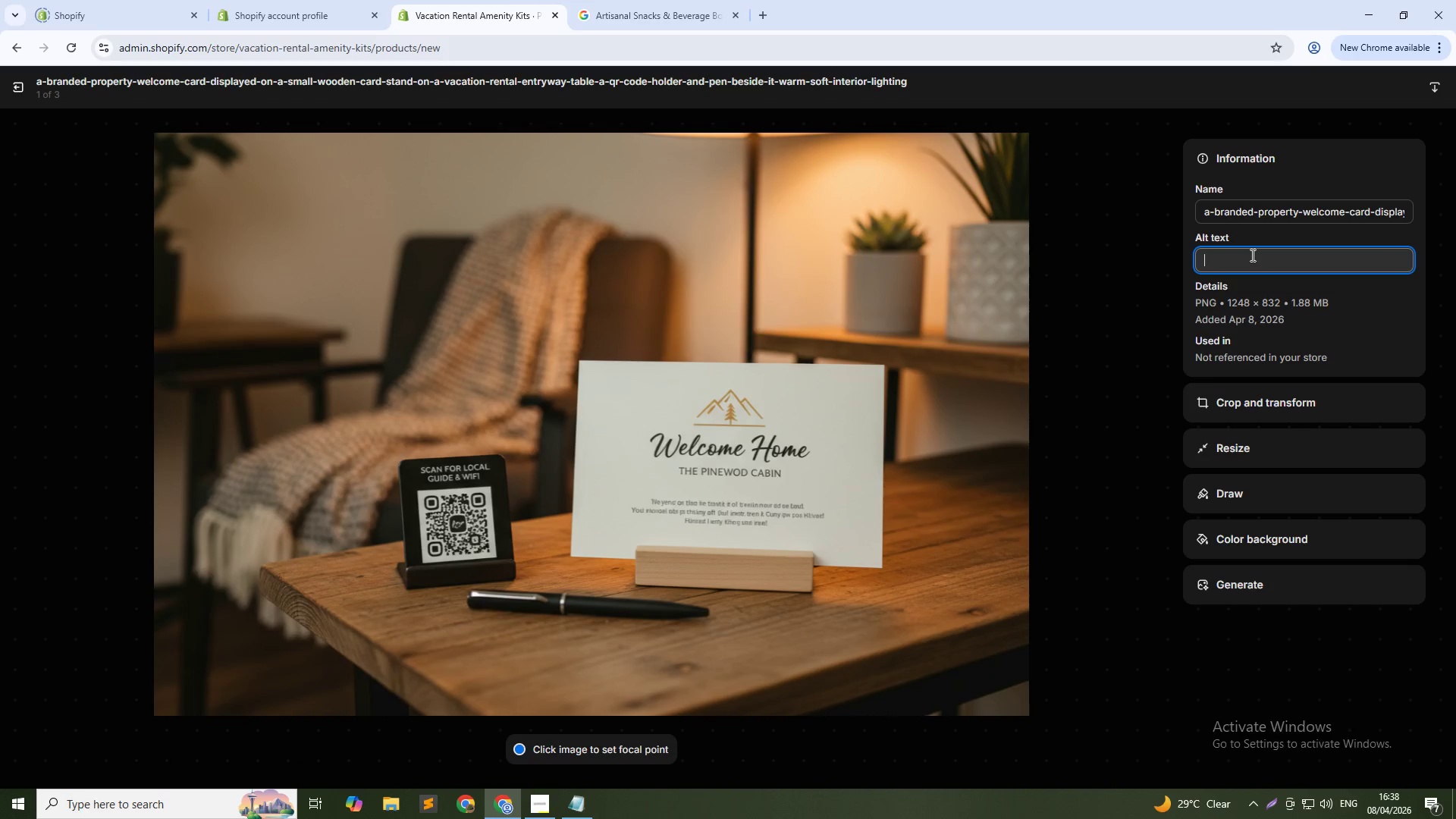 
type(Branded vacation rental welcome card sa)
key(Backspace)
type(tand with QR code holder and pen for Gold-tier Airbnb properl)
key(Backspace)
type(ty guest arrival)
 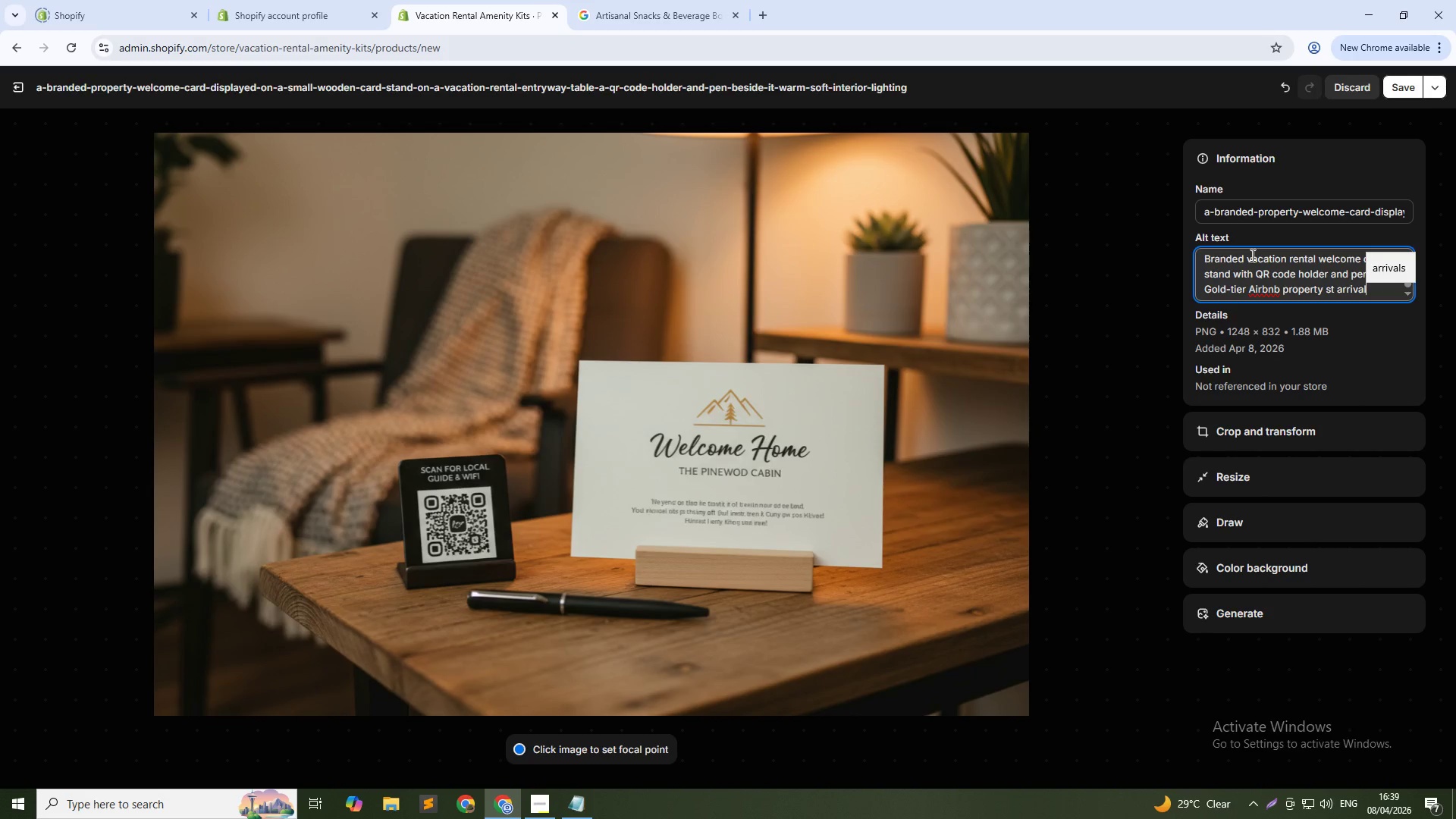 